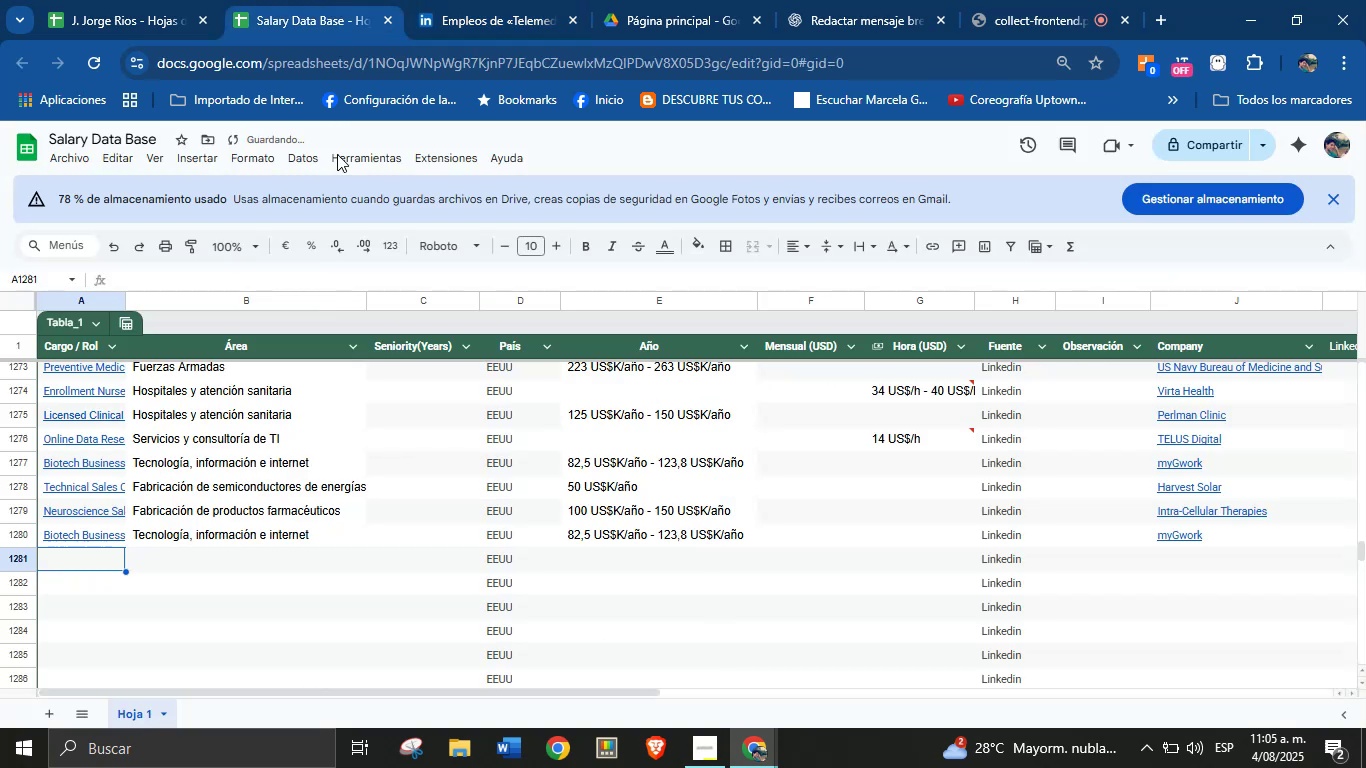 
key(Meta+MetaLeft)
 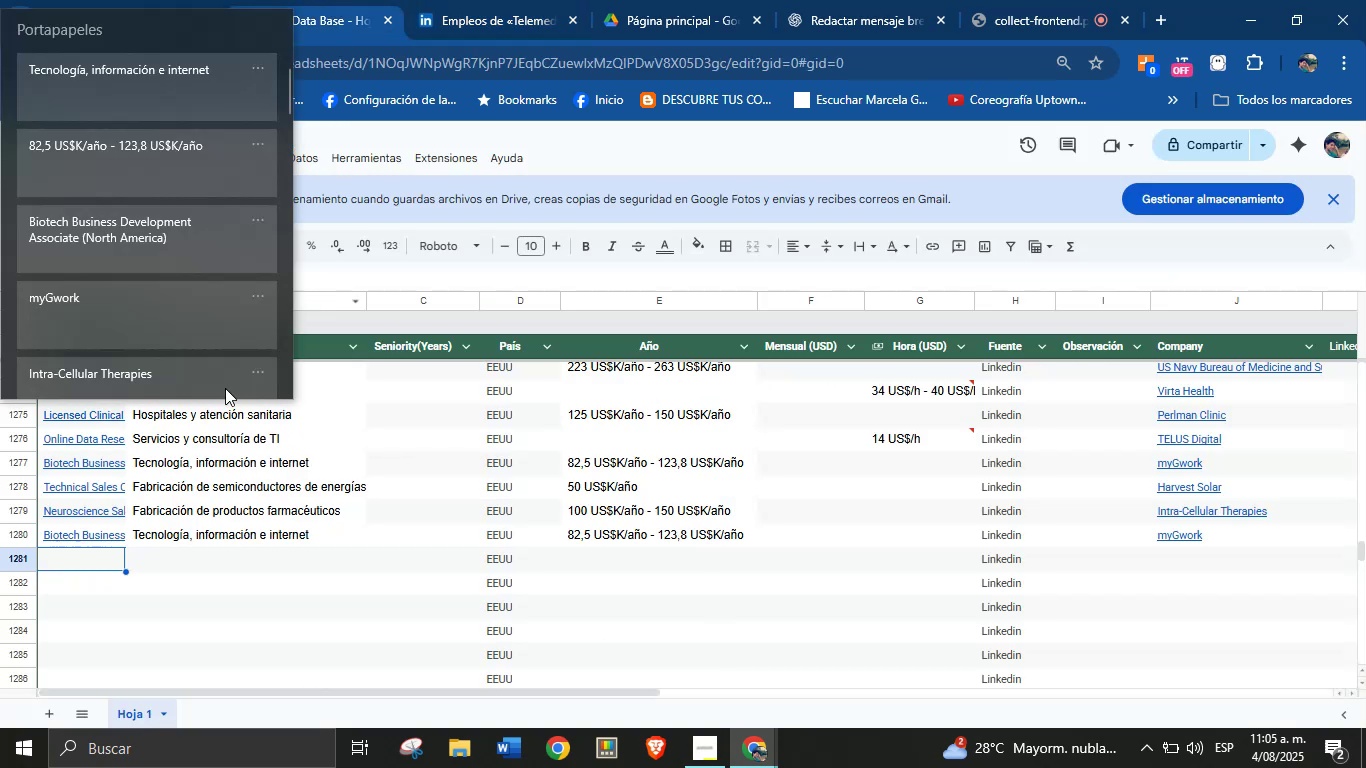 
key(Meta+V)
 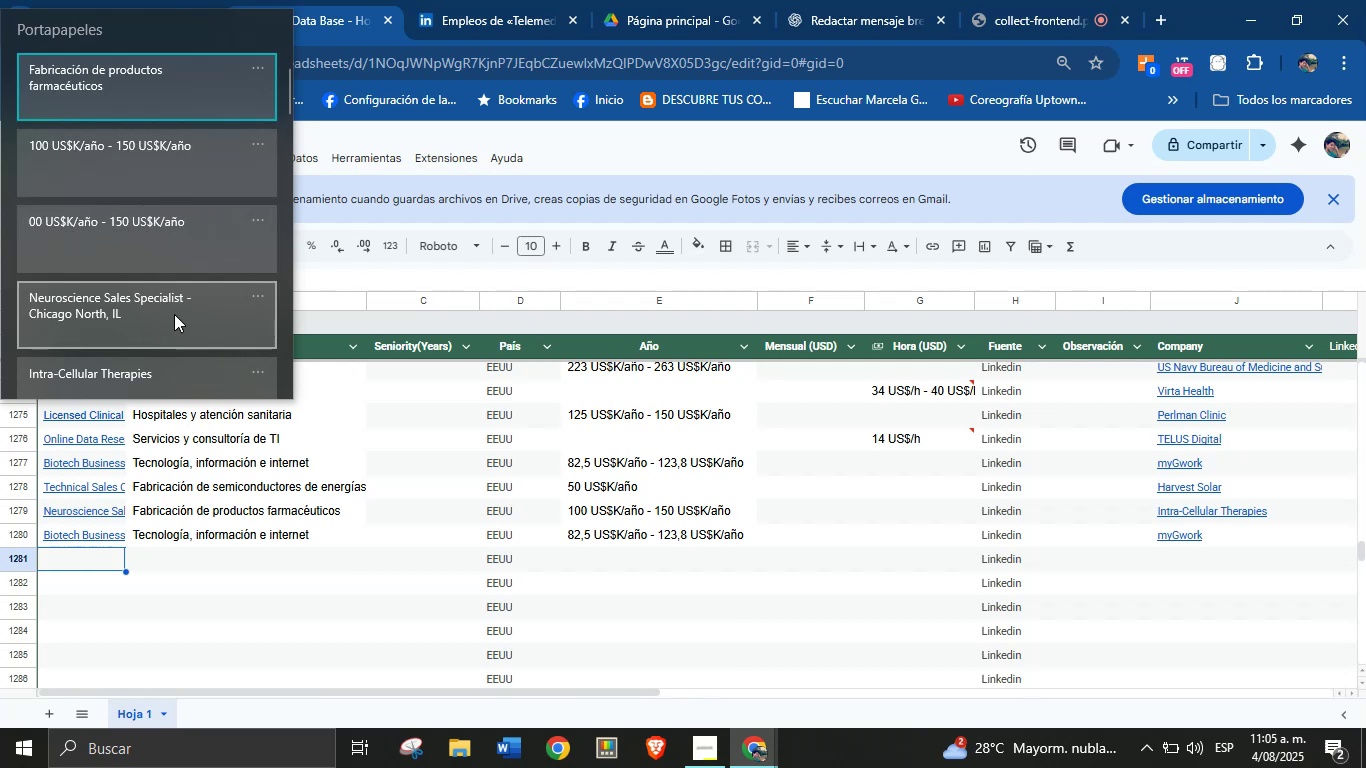 
left_click([171, 309])
 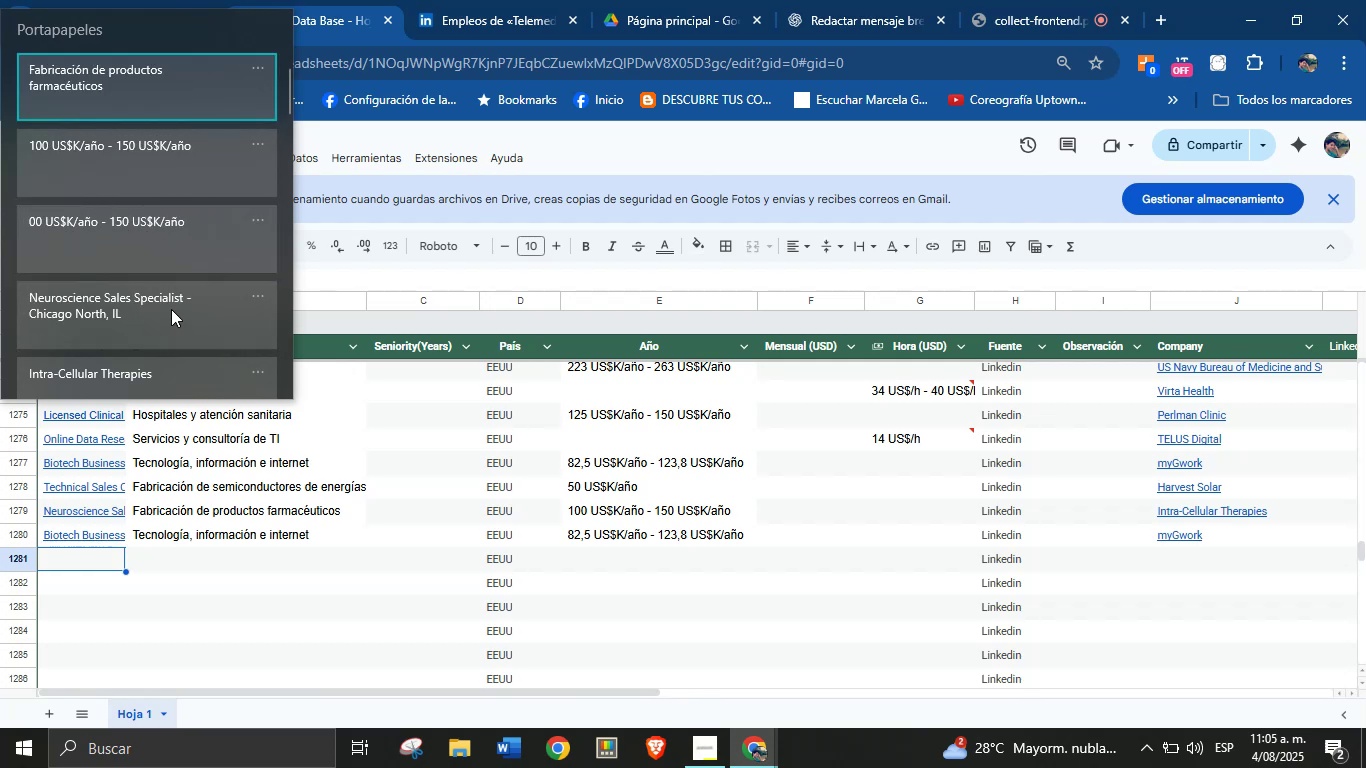 
key(Control+ControlLeft)
 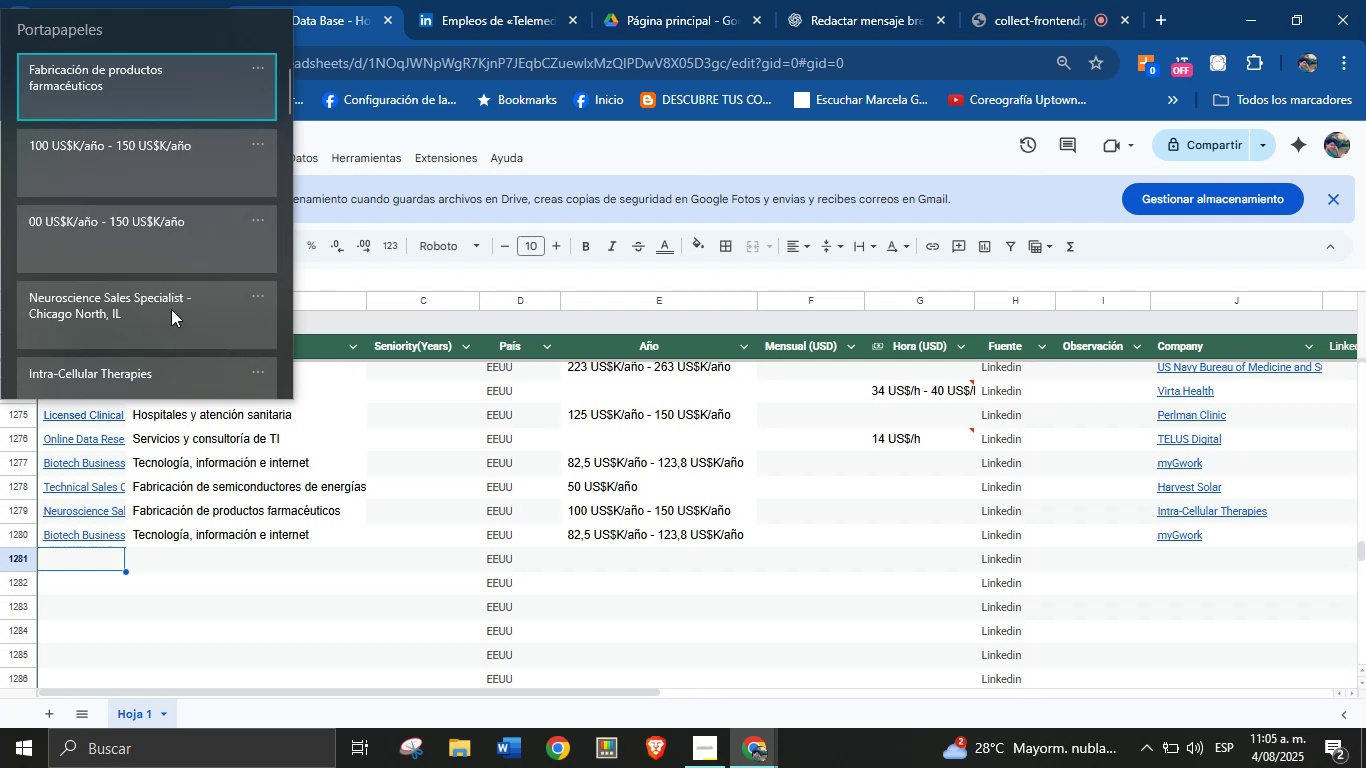 
key(Control+V)
 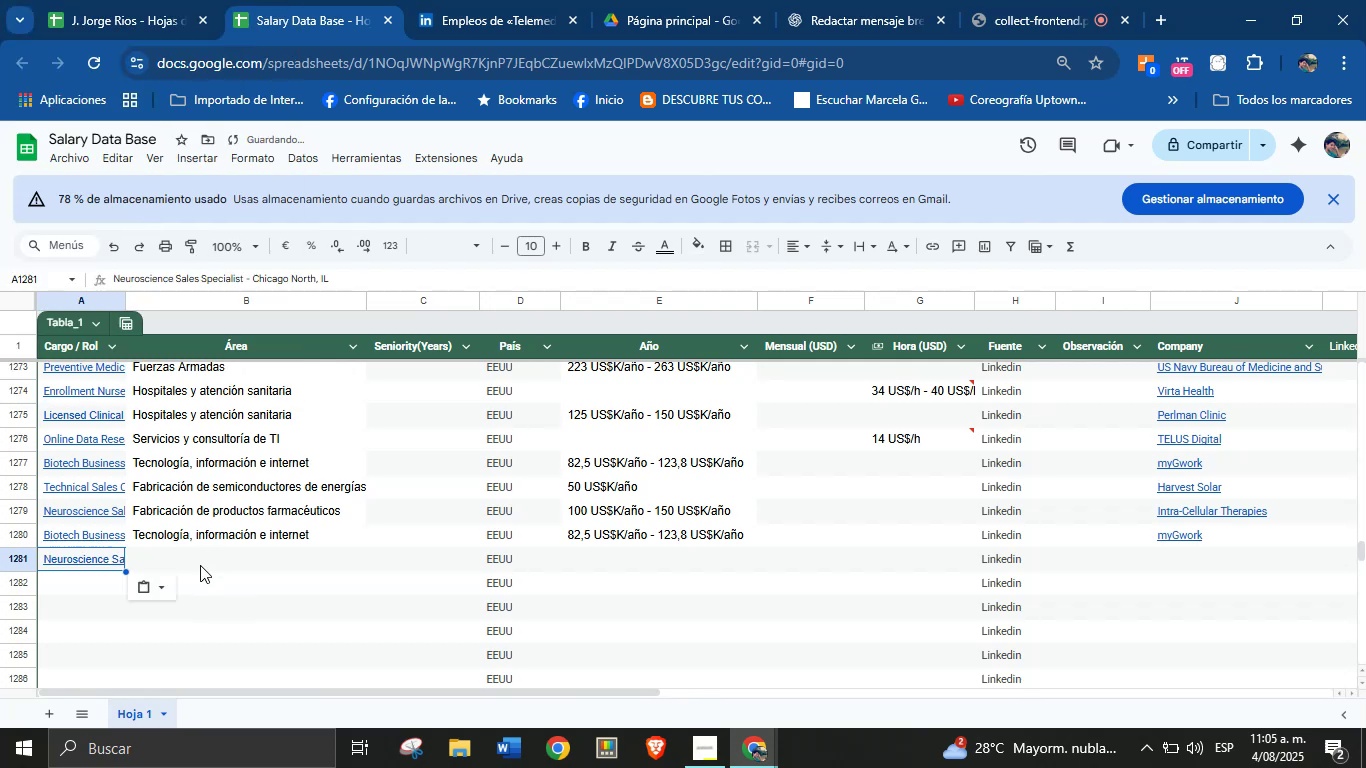 
left_click([199, 566])
 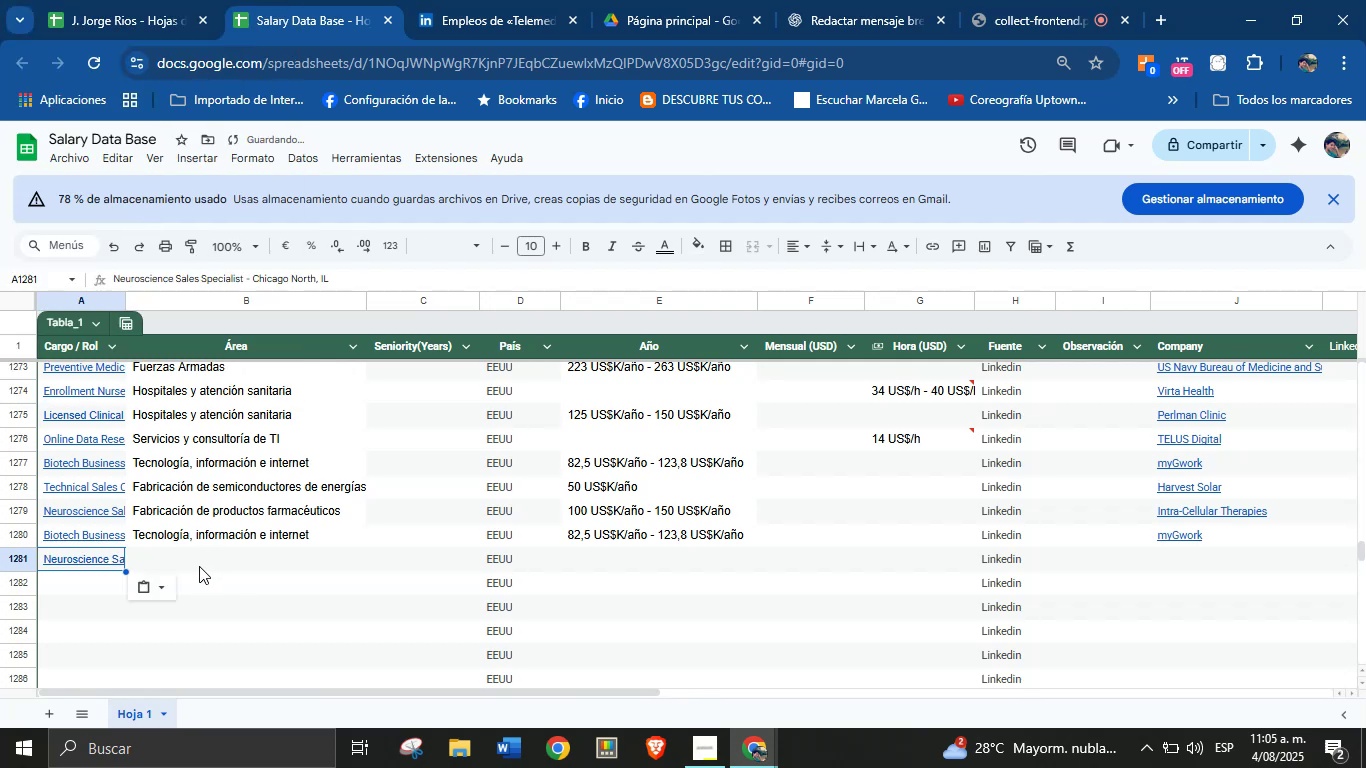 
key(Meta+MetaLeft)
 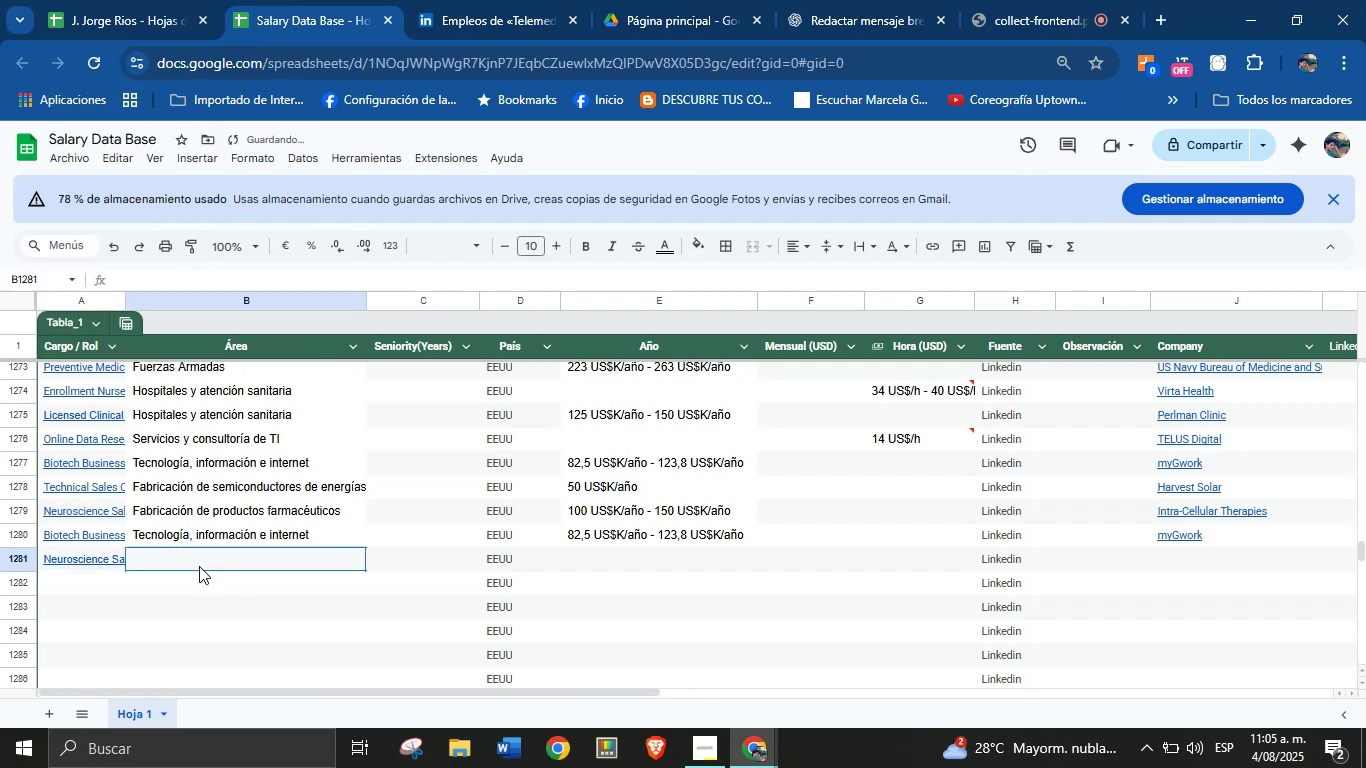 
key(Meta+MetaLeft)
 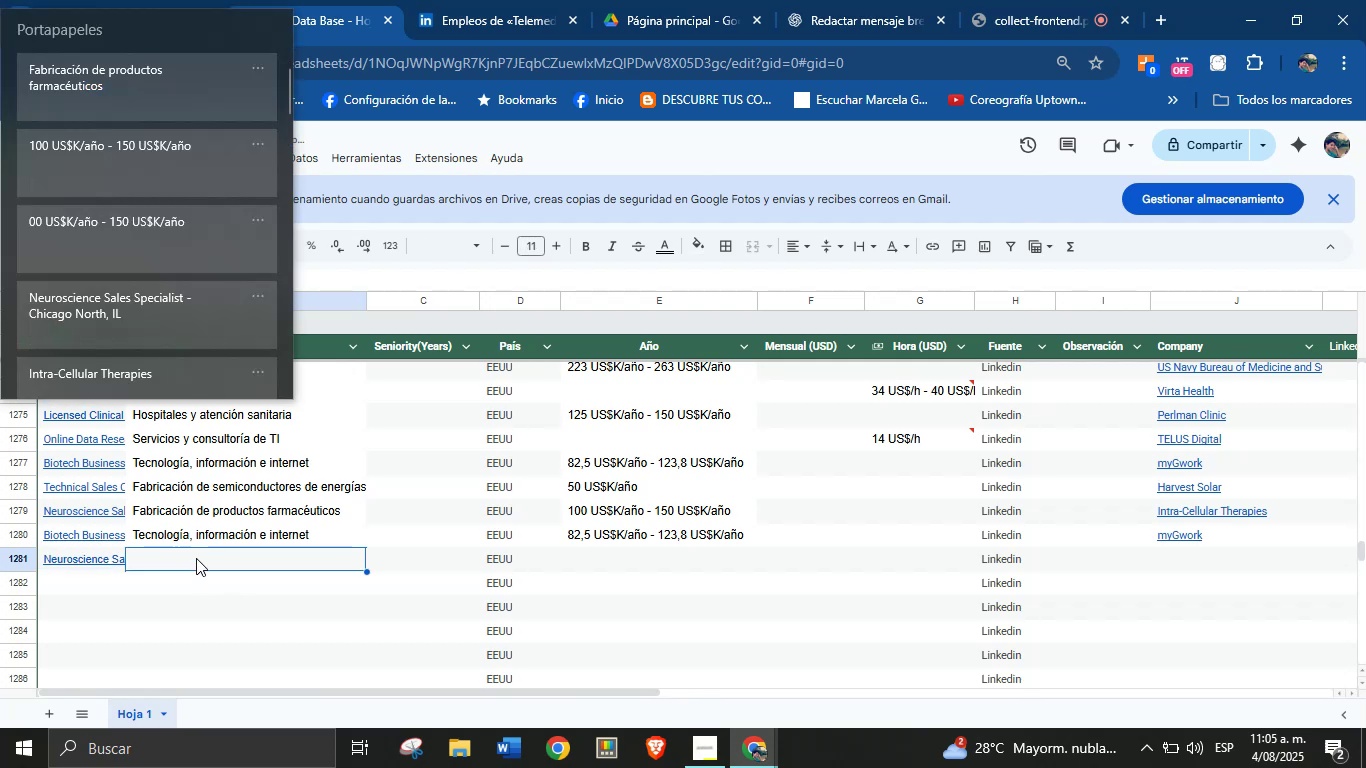 
key(Meta+V)
 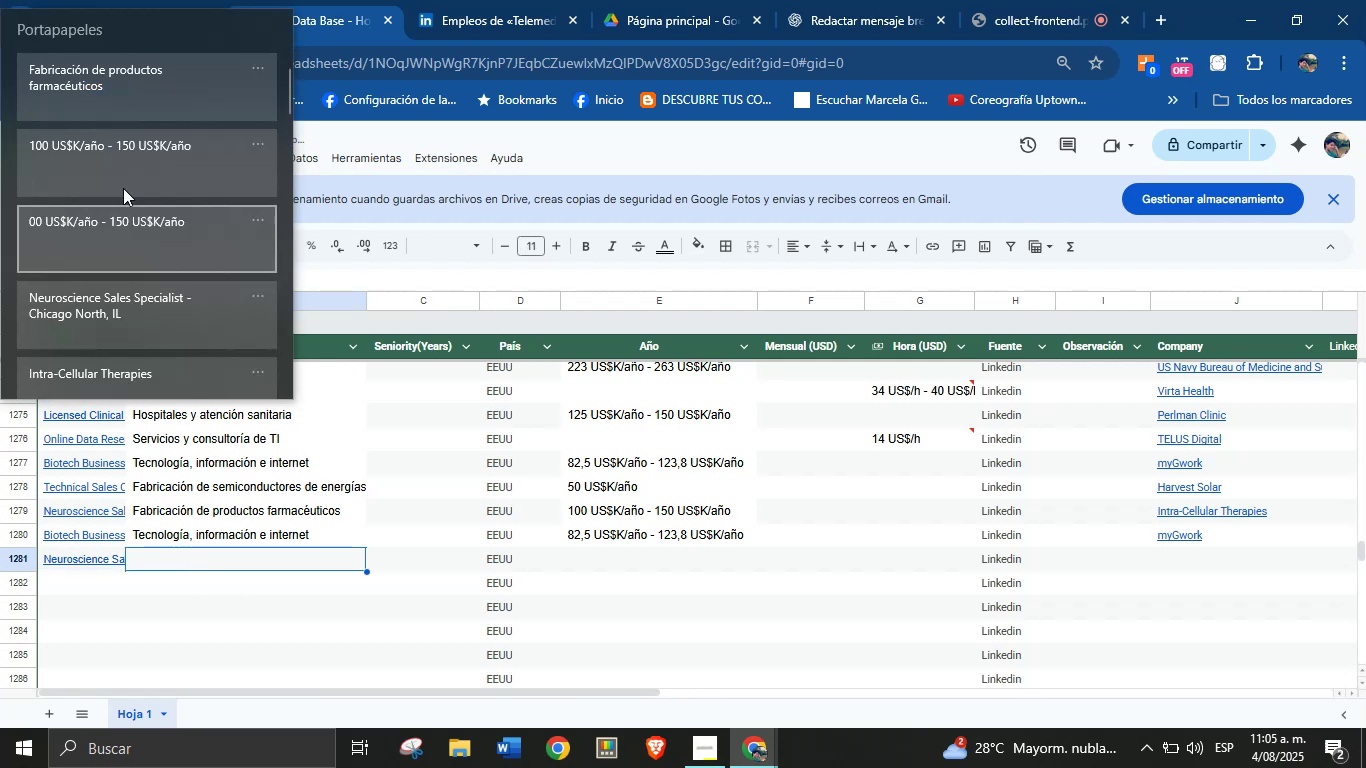 
left_click([101, 88])
 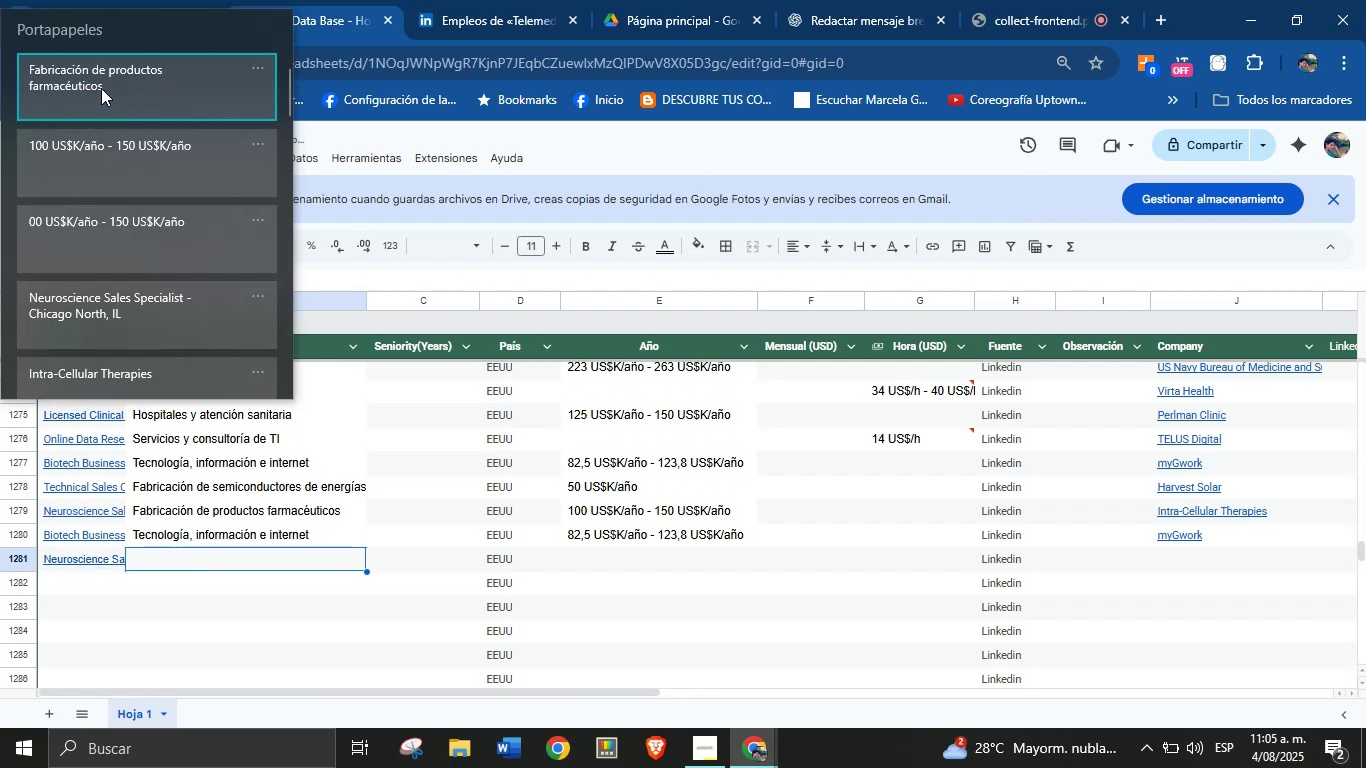 
key(Control+ControlLeft)
 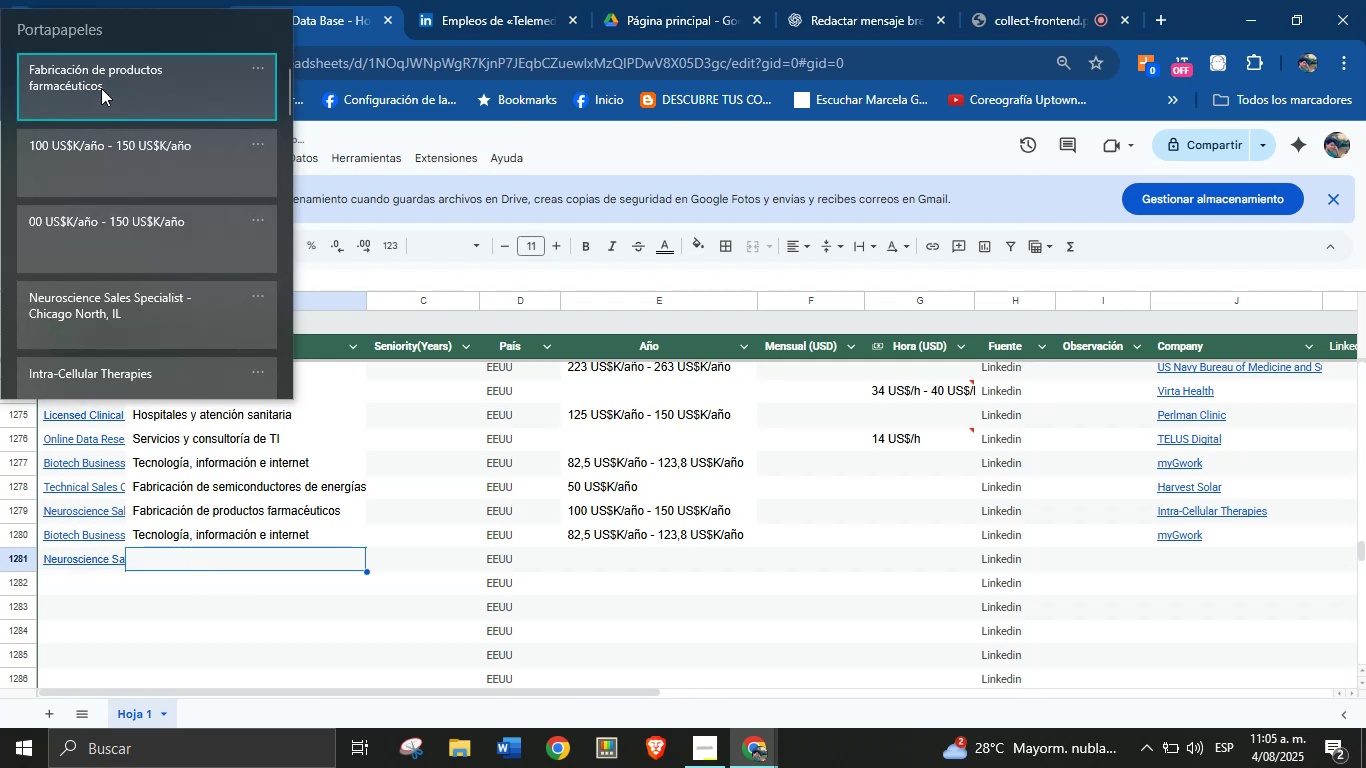 
key(Control+V)
 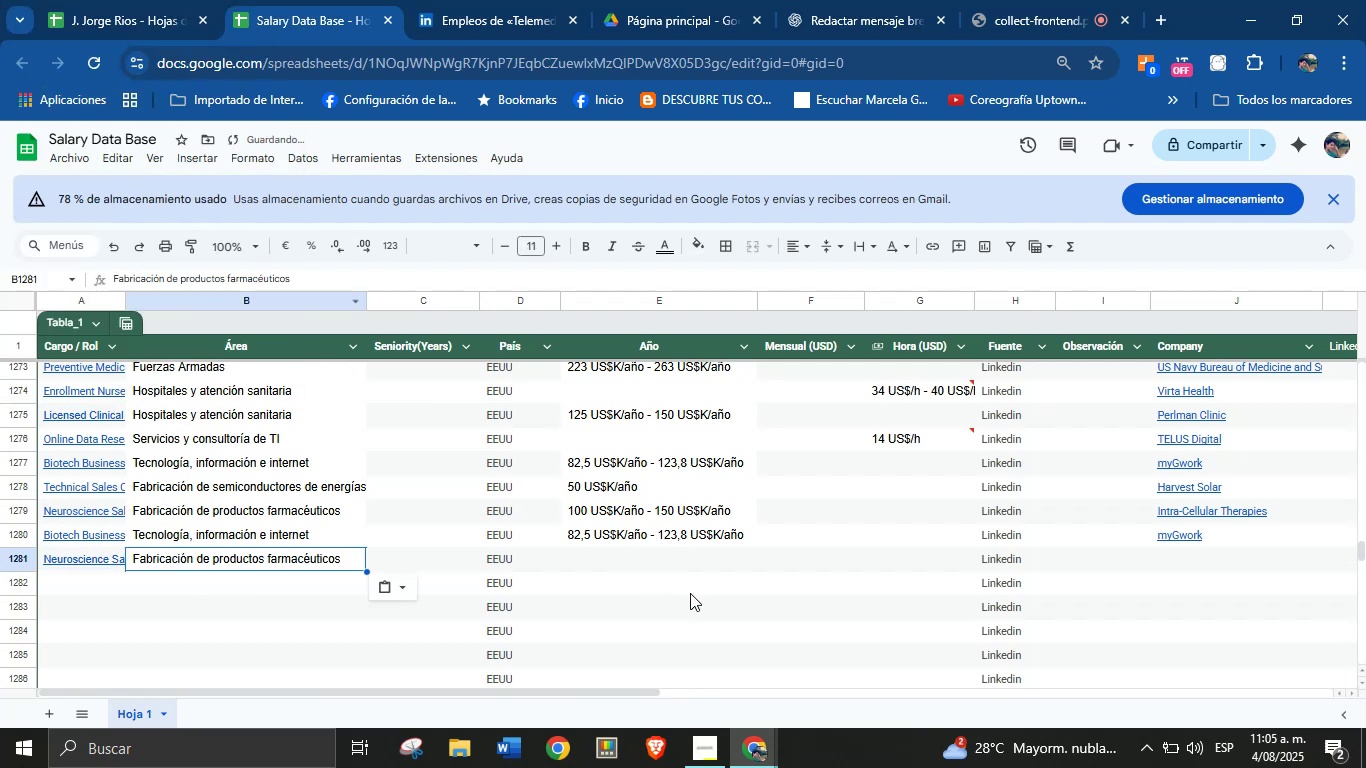 
left_click([636, 561])
 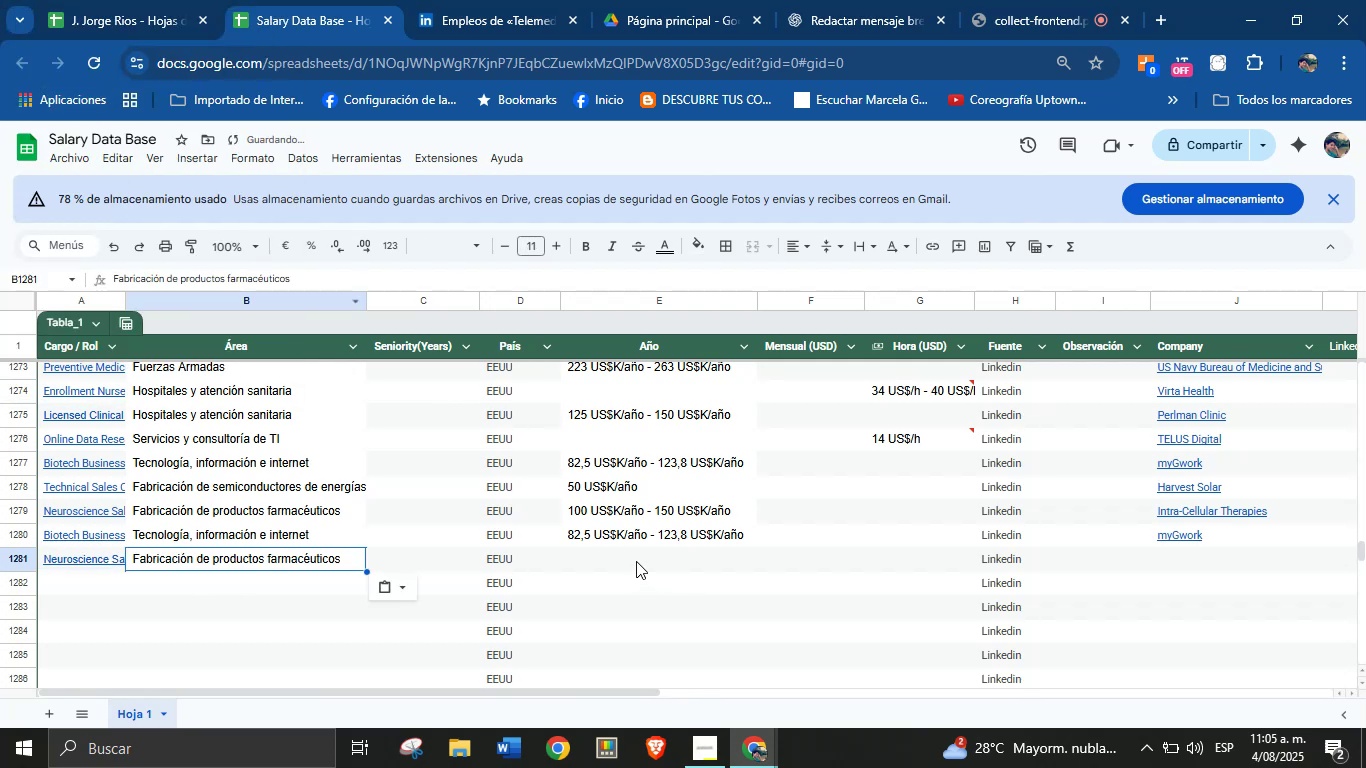 
key(Meta+MetaLeft)
 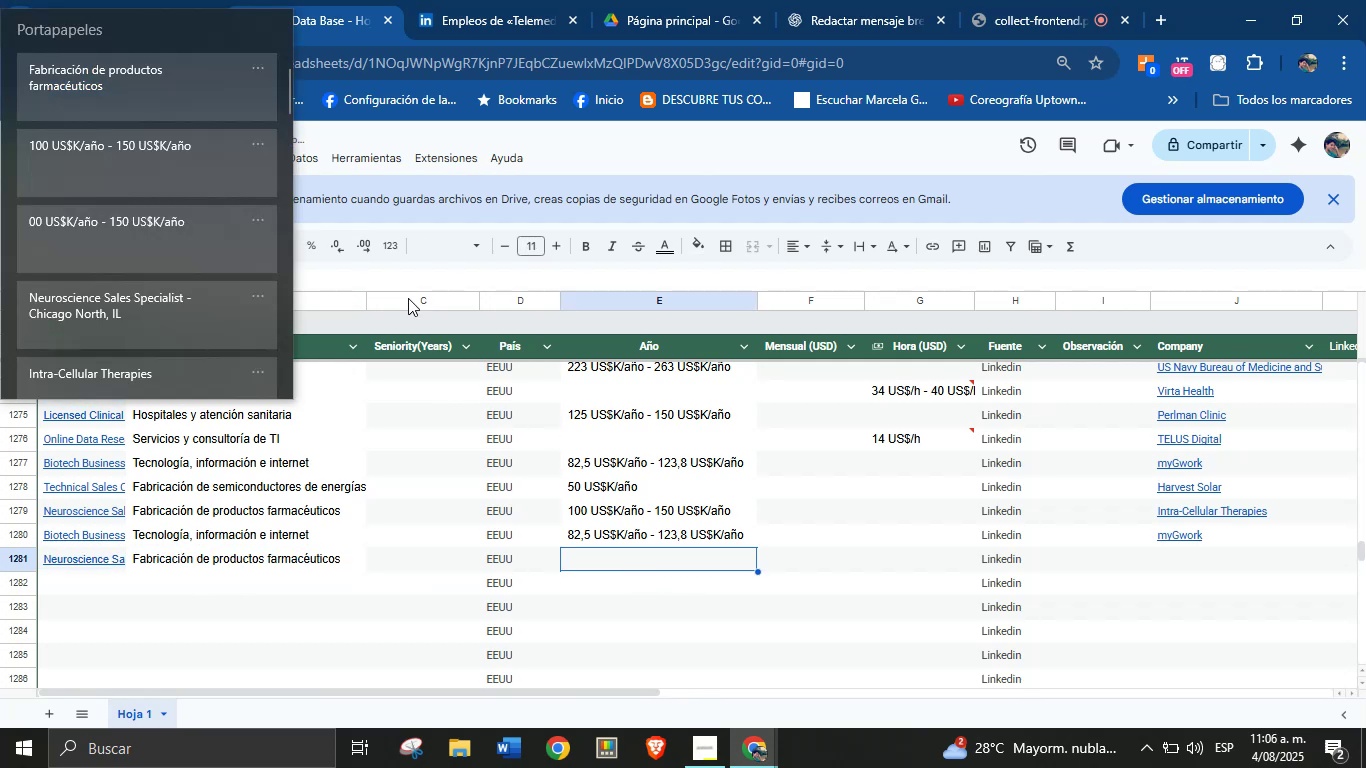 
key(Meta+MetaLeft)
 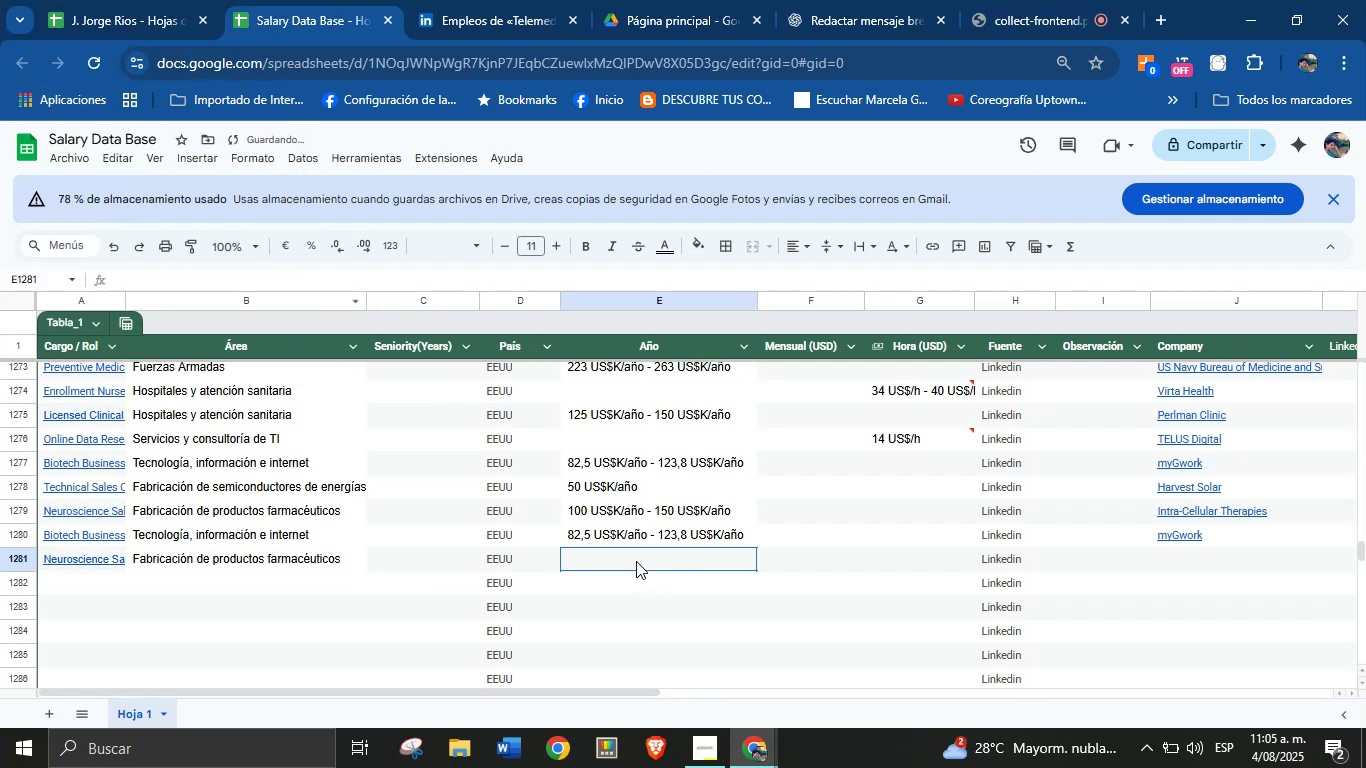 
key(Meta+V)
 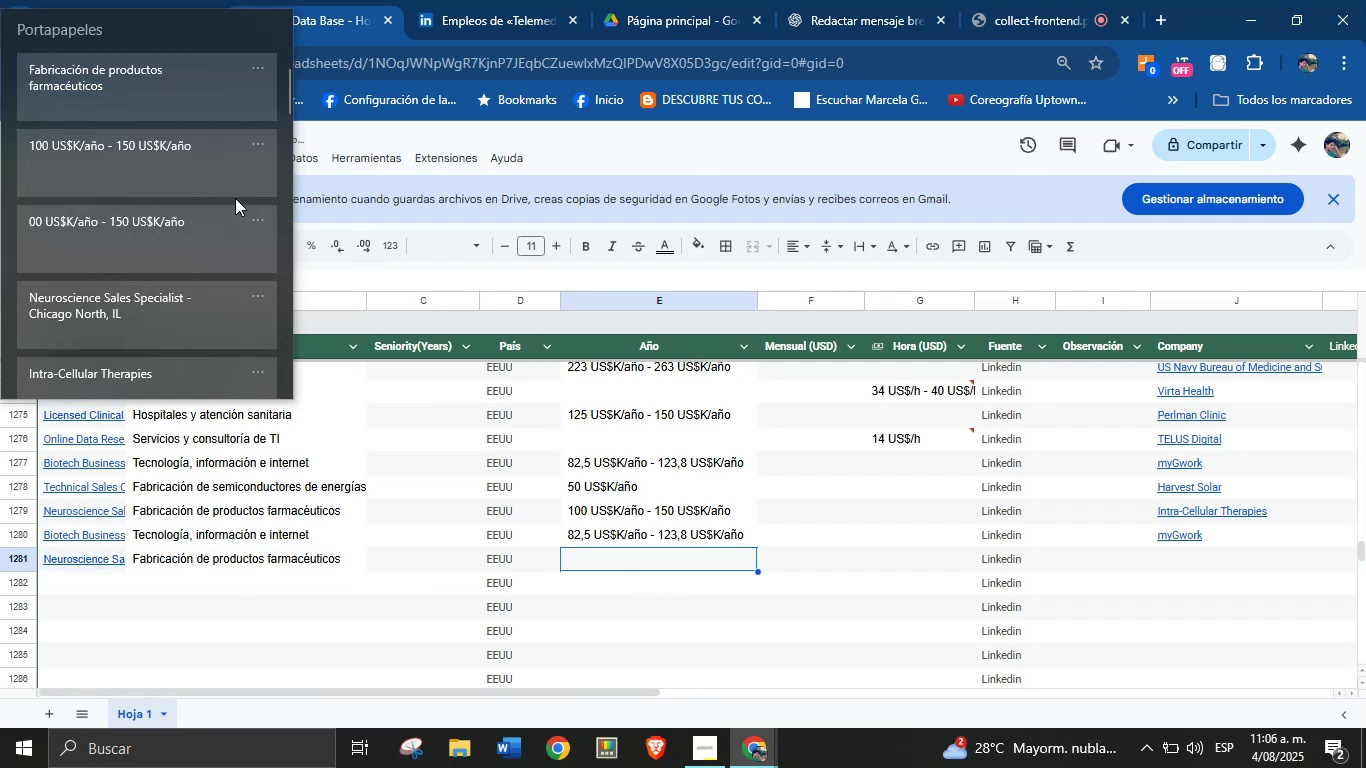 
left_click([173, 177])
 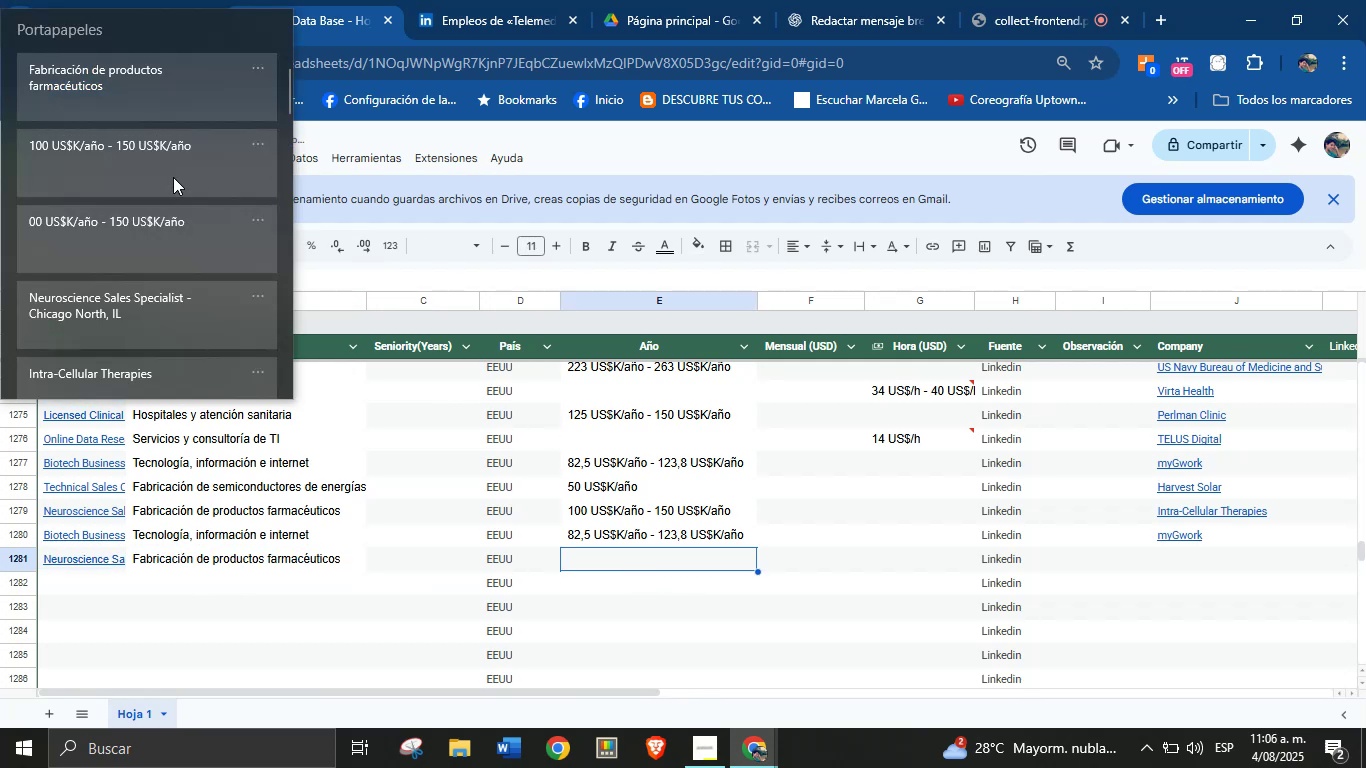 
key(Control+ControlLeft)
 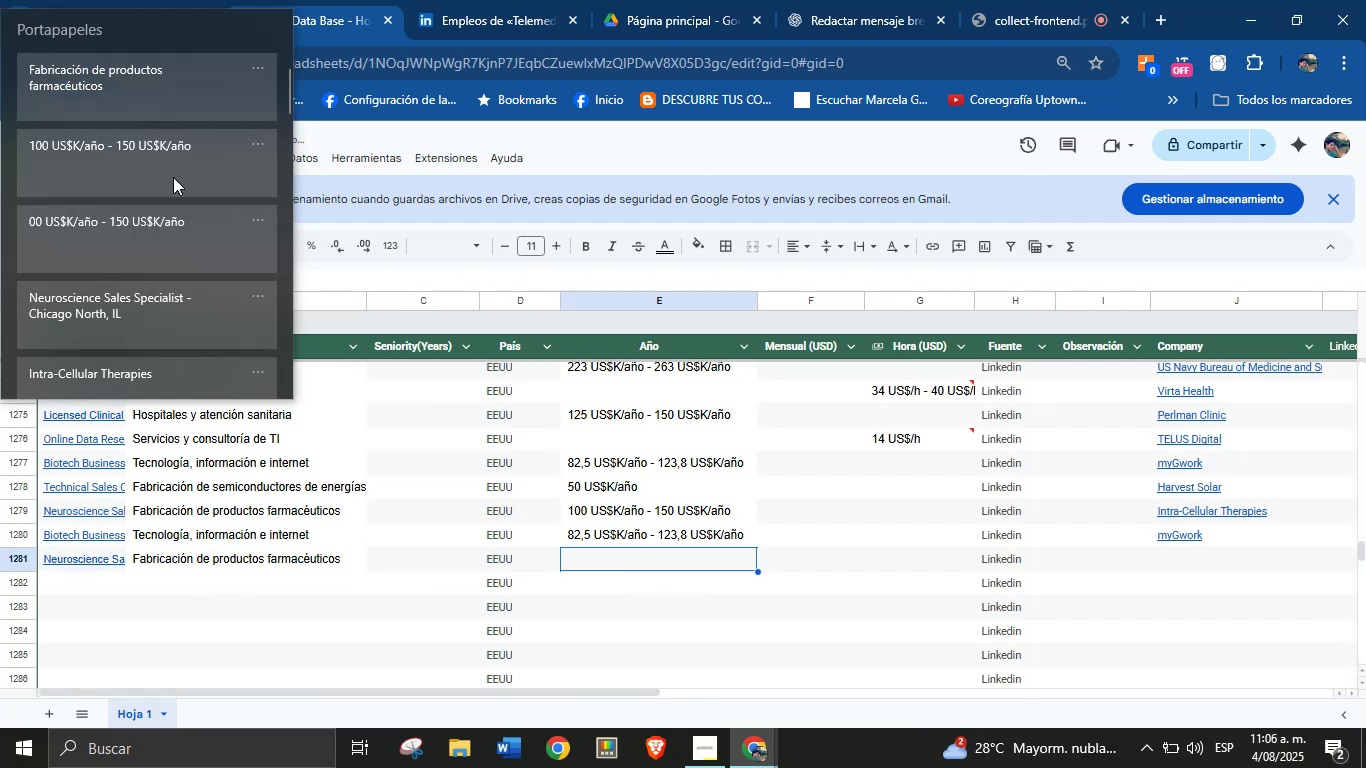 
key(Control+V)
 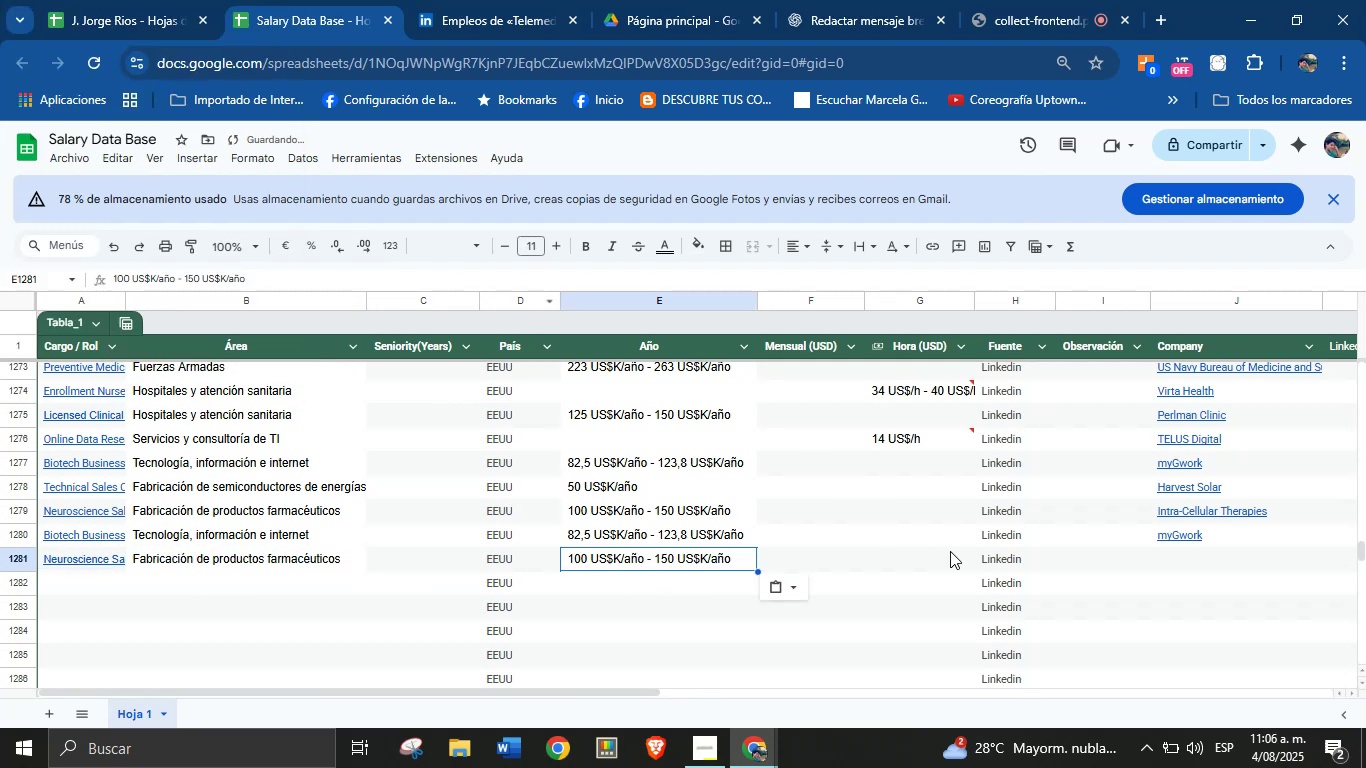 
left_click([1207, 560])
 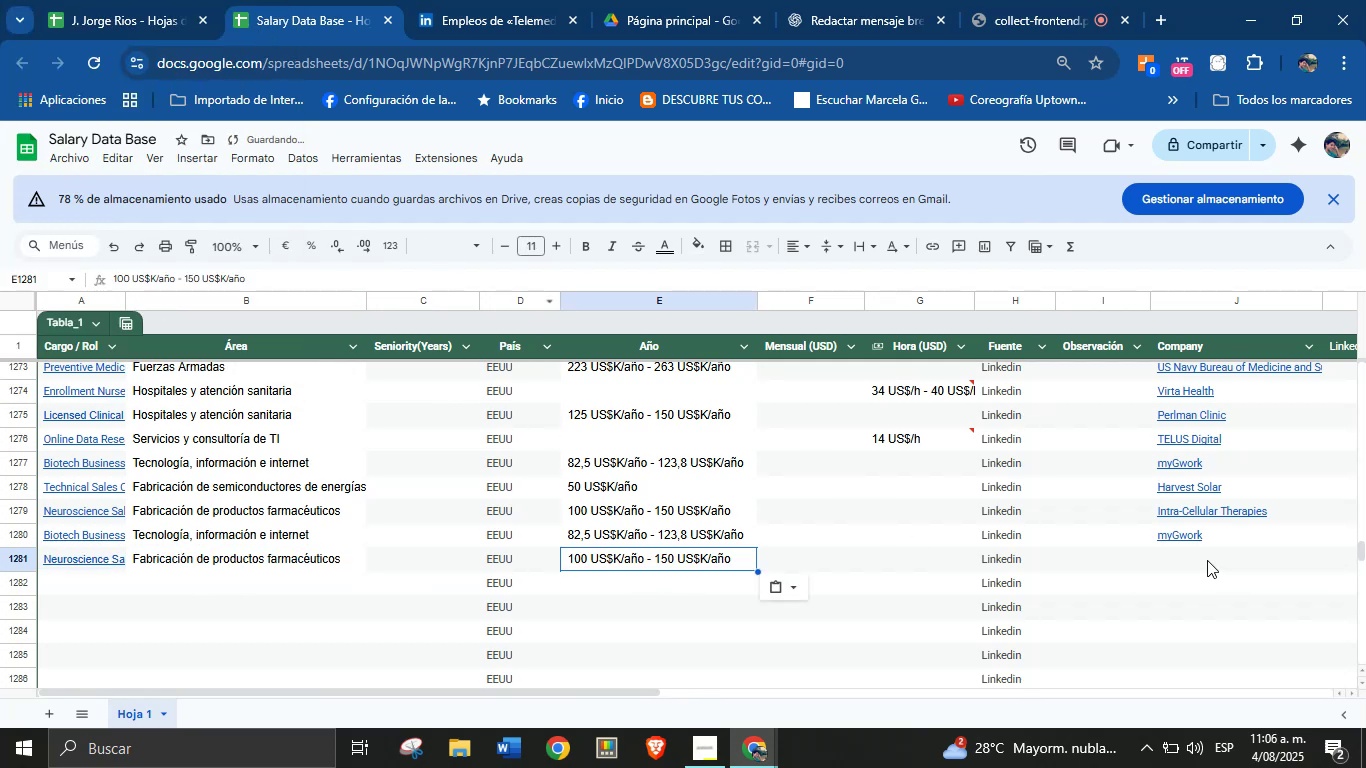 
key(Meta+MetaLeft)
 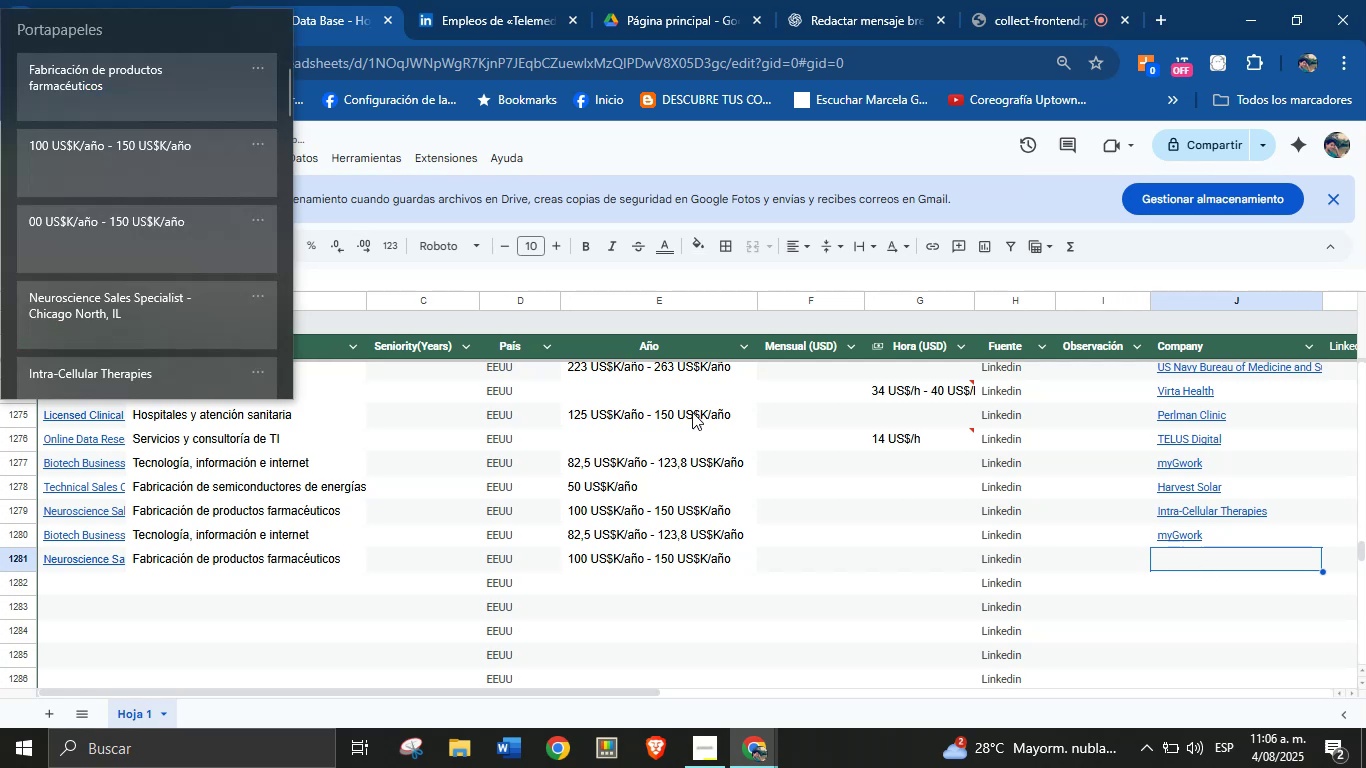 
key(Meta+MetaLeft)
 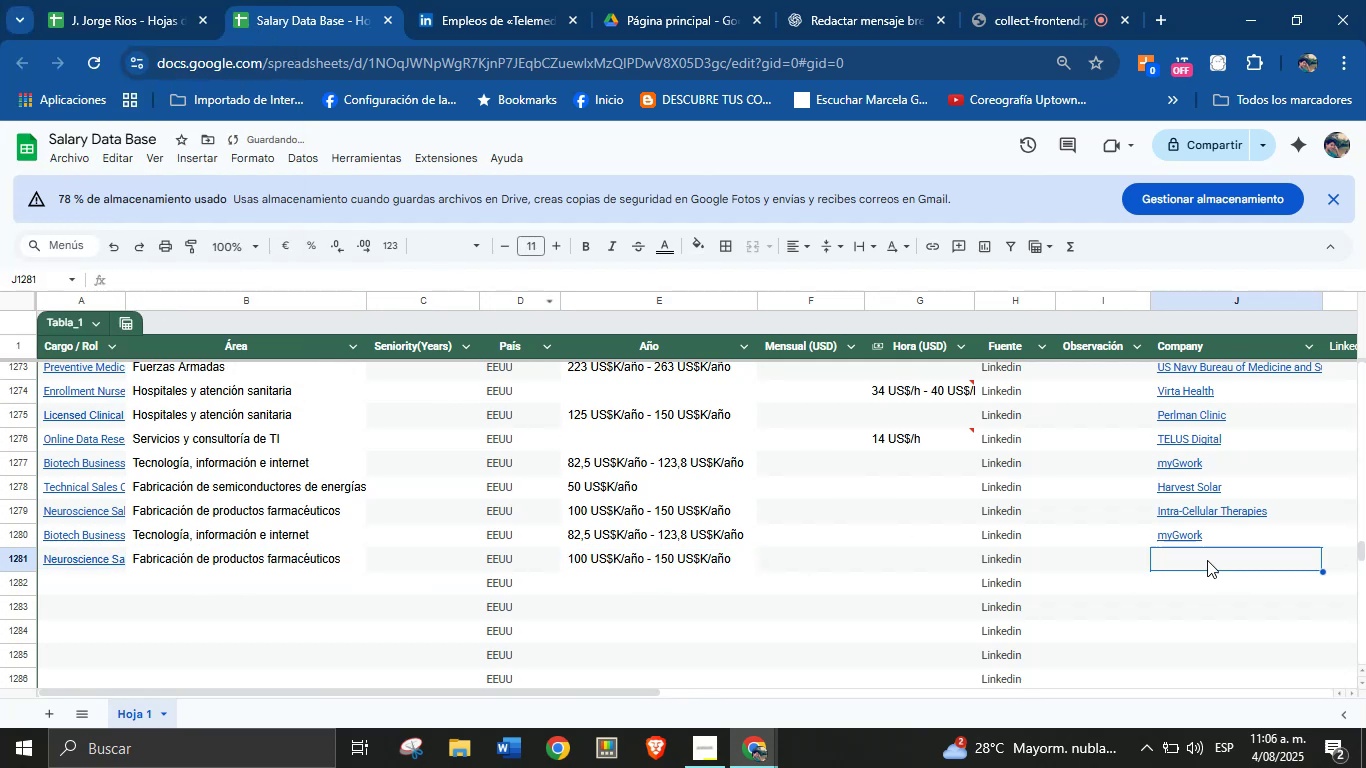 
key(Meta+V)
 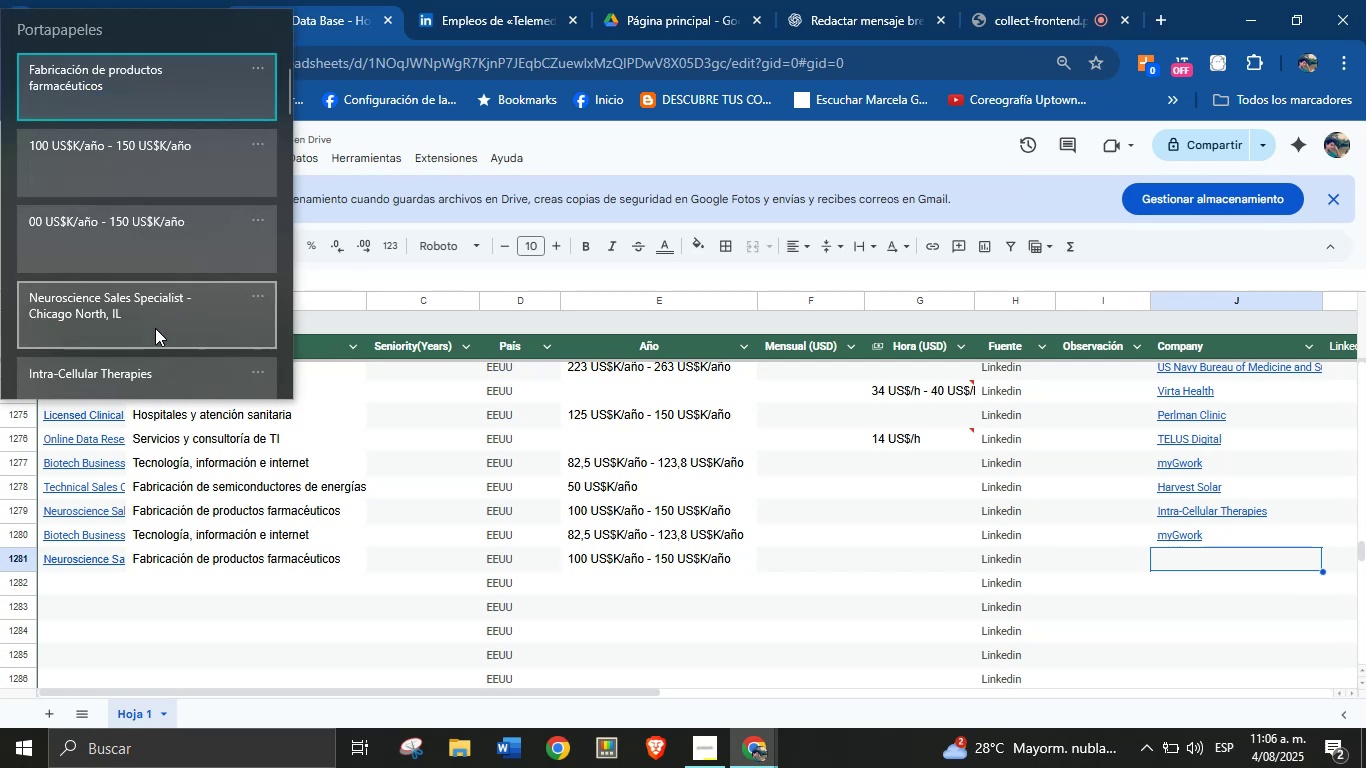 
left_click([145, 373])
 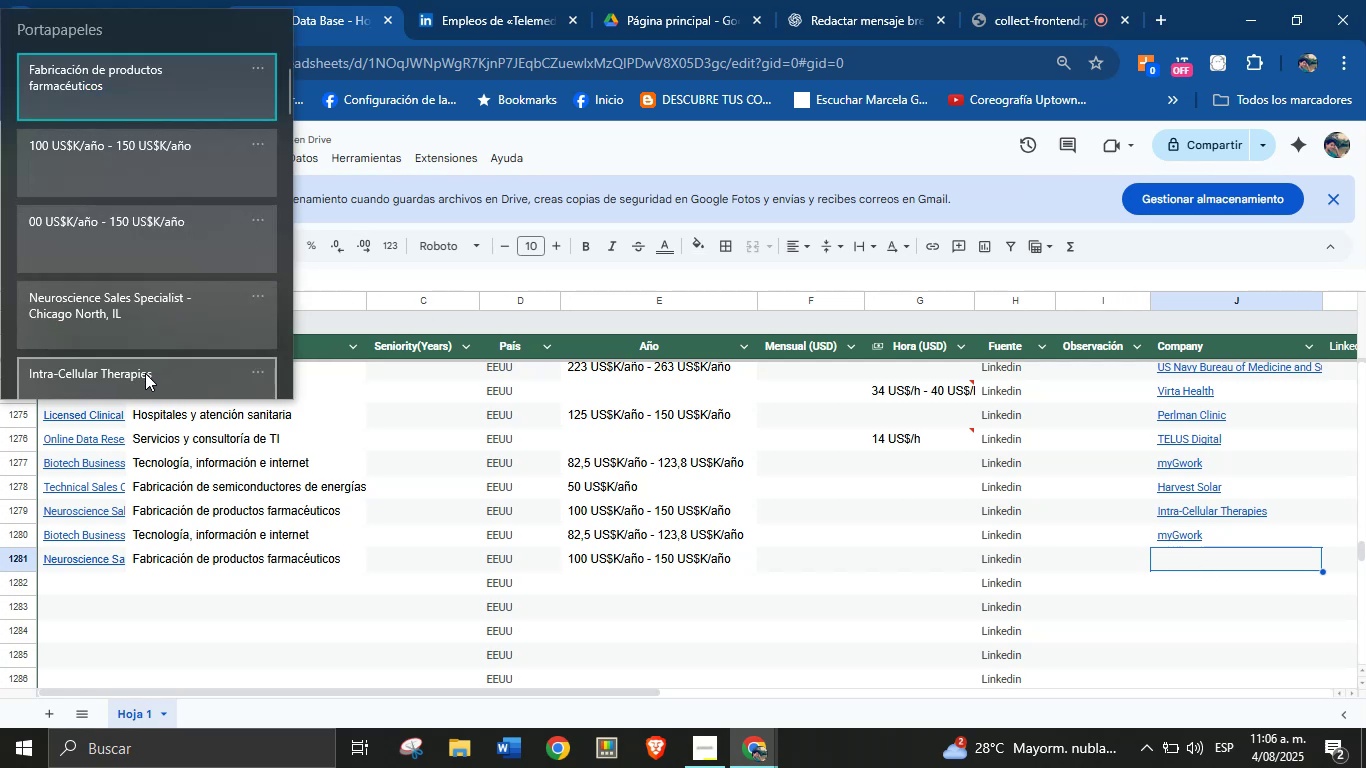 
key(Control+ControlLeft)
 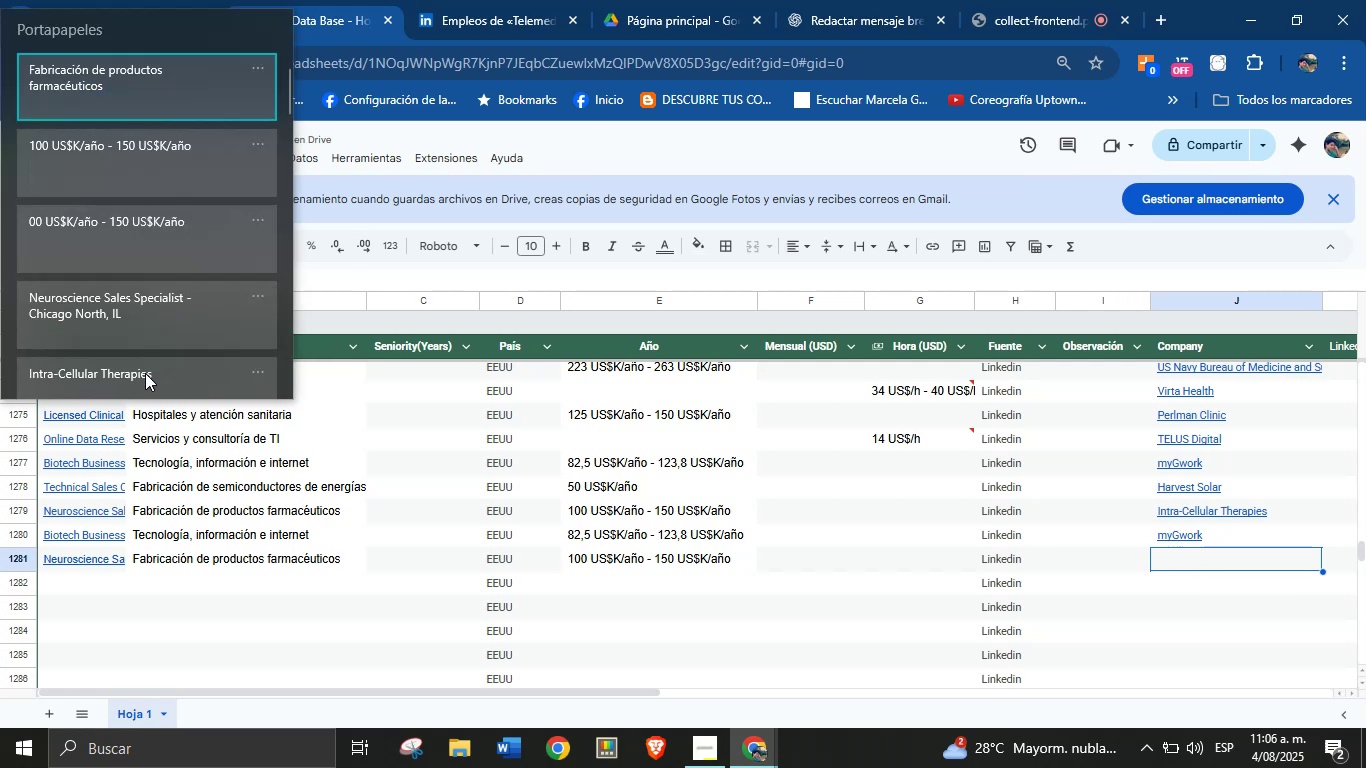 
key(Control+V)
 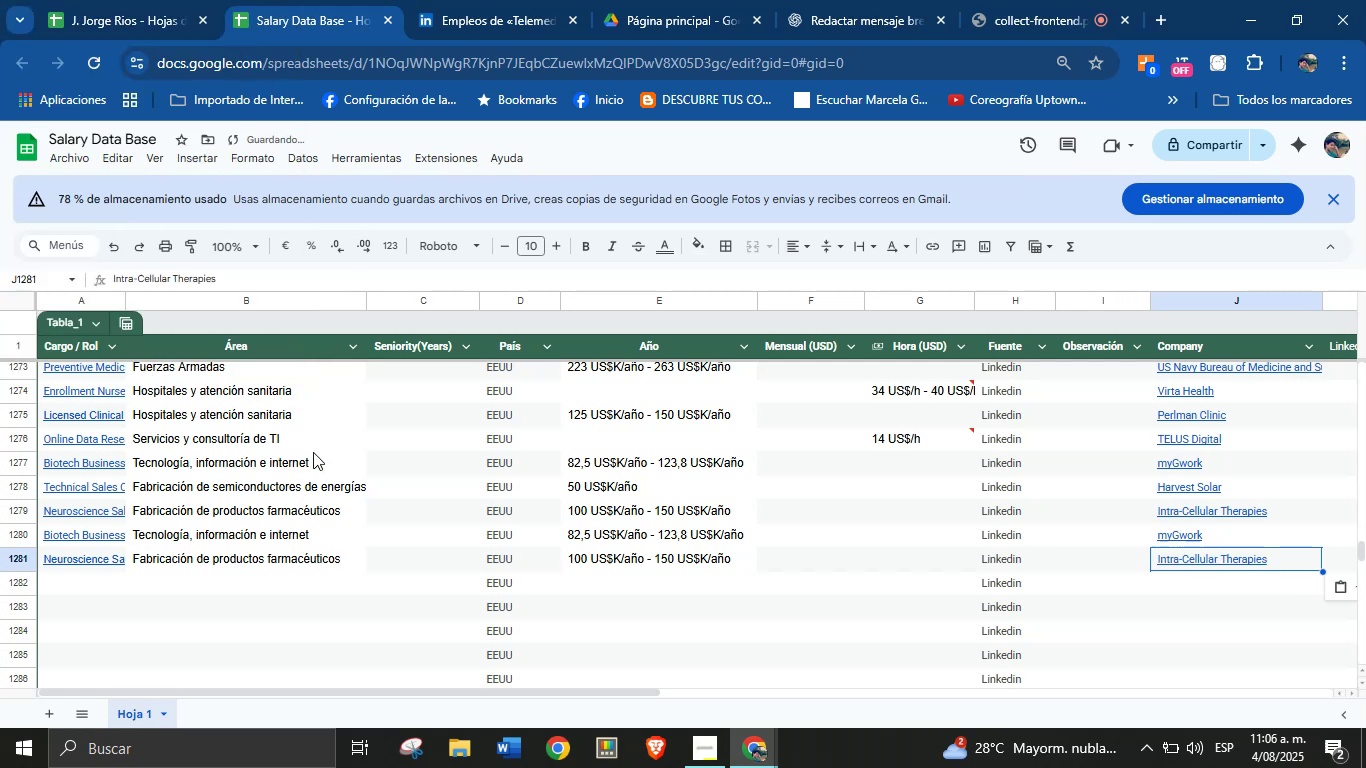 
scroll: coordinate [313, 454], scroll_direction: down, amount: 1.0
 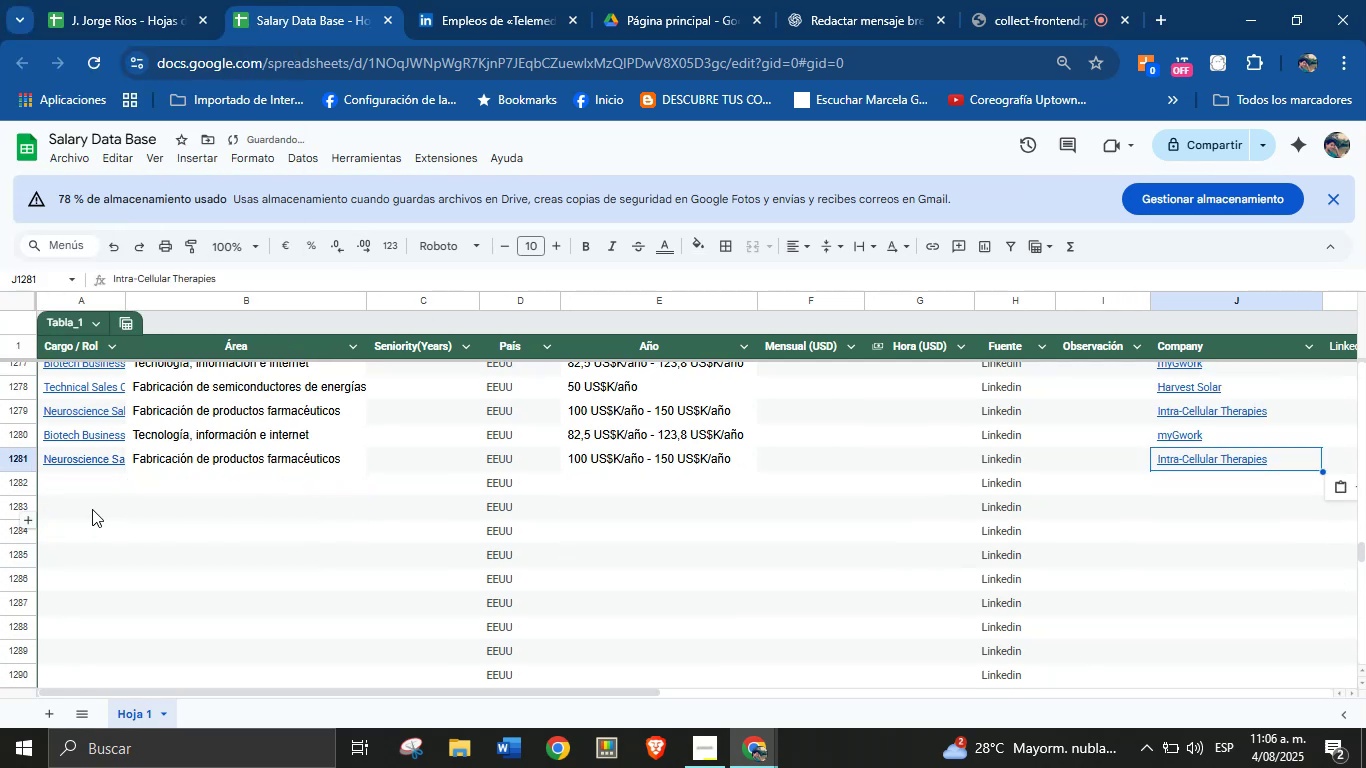 
left_click([85, 477])
 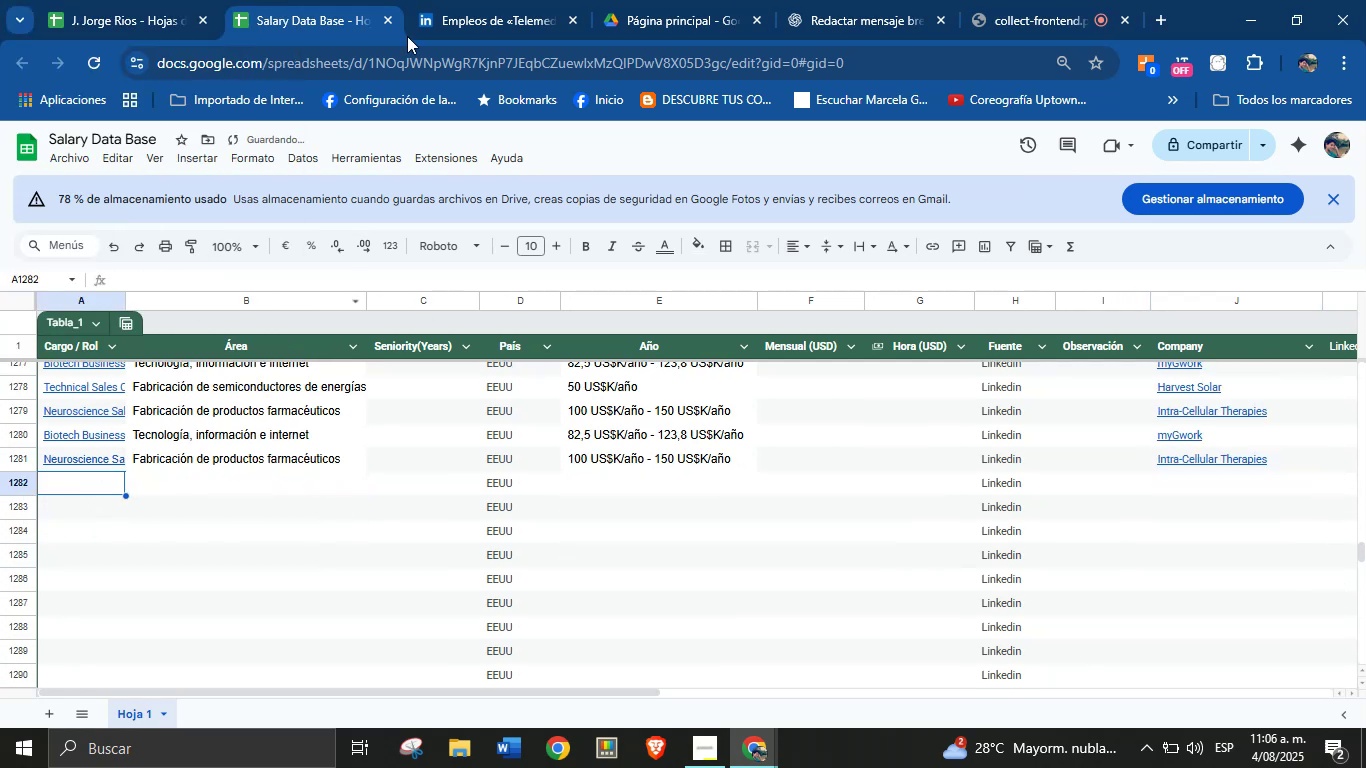 
left_click([487, 0])
 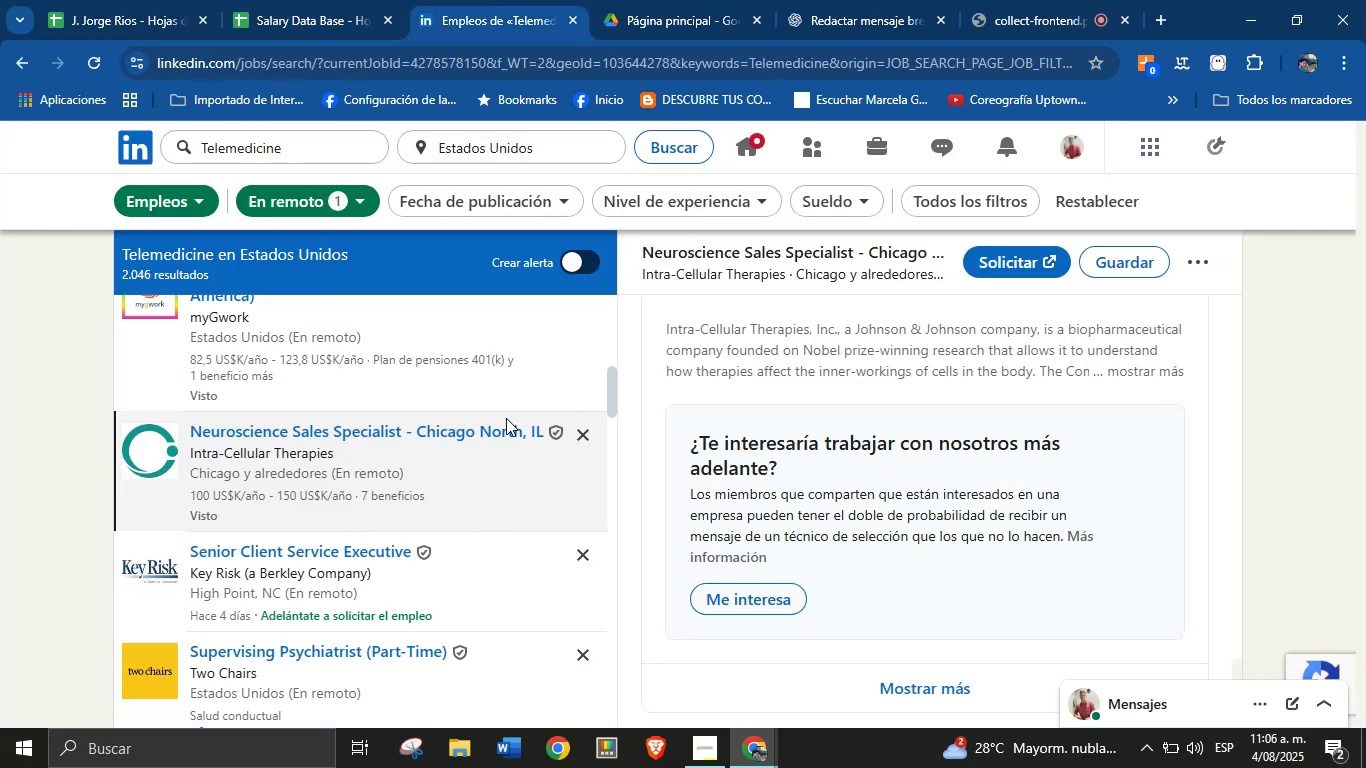 
scroll: coordinate [372, 465], scroll_direction: down, amount: 4.0
 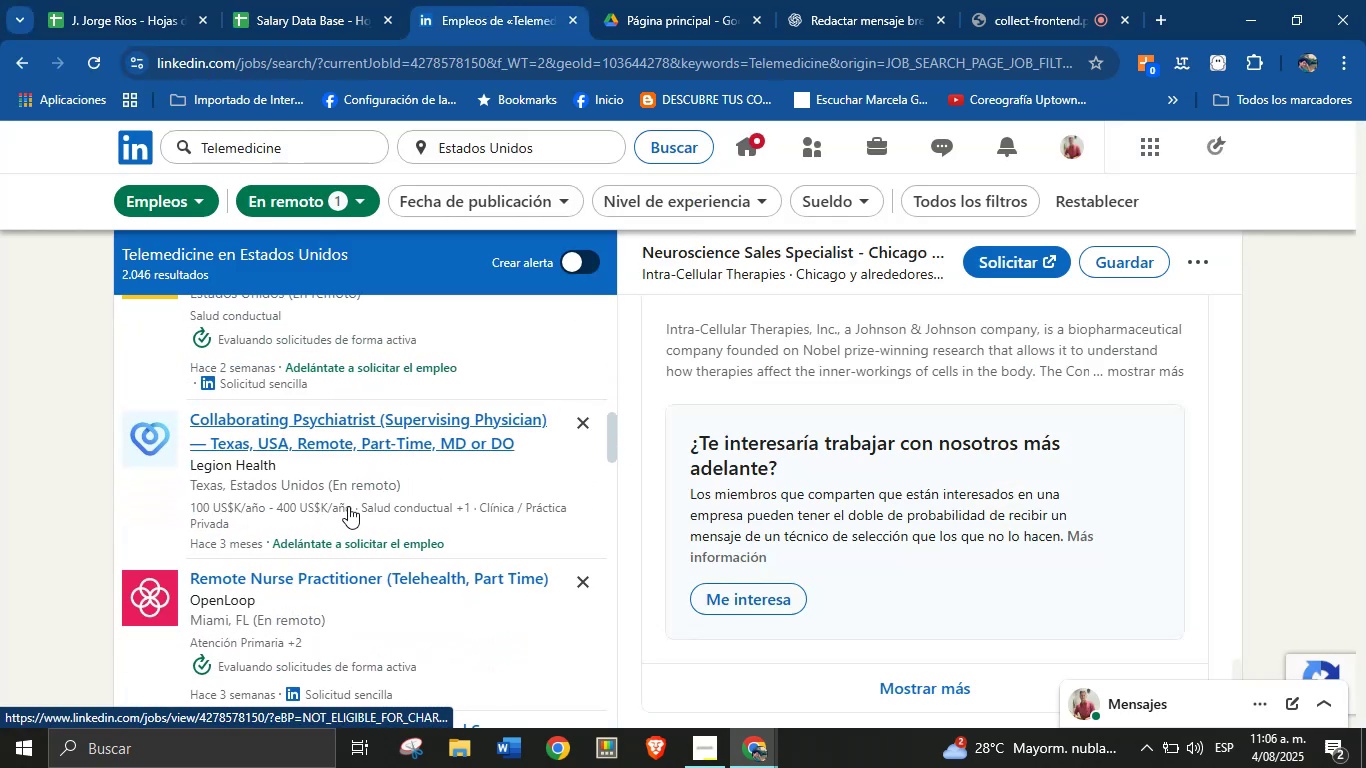 
left_click([359, 486])
 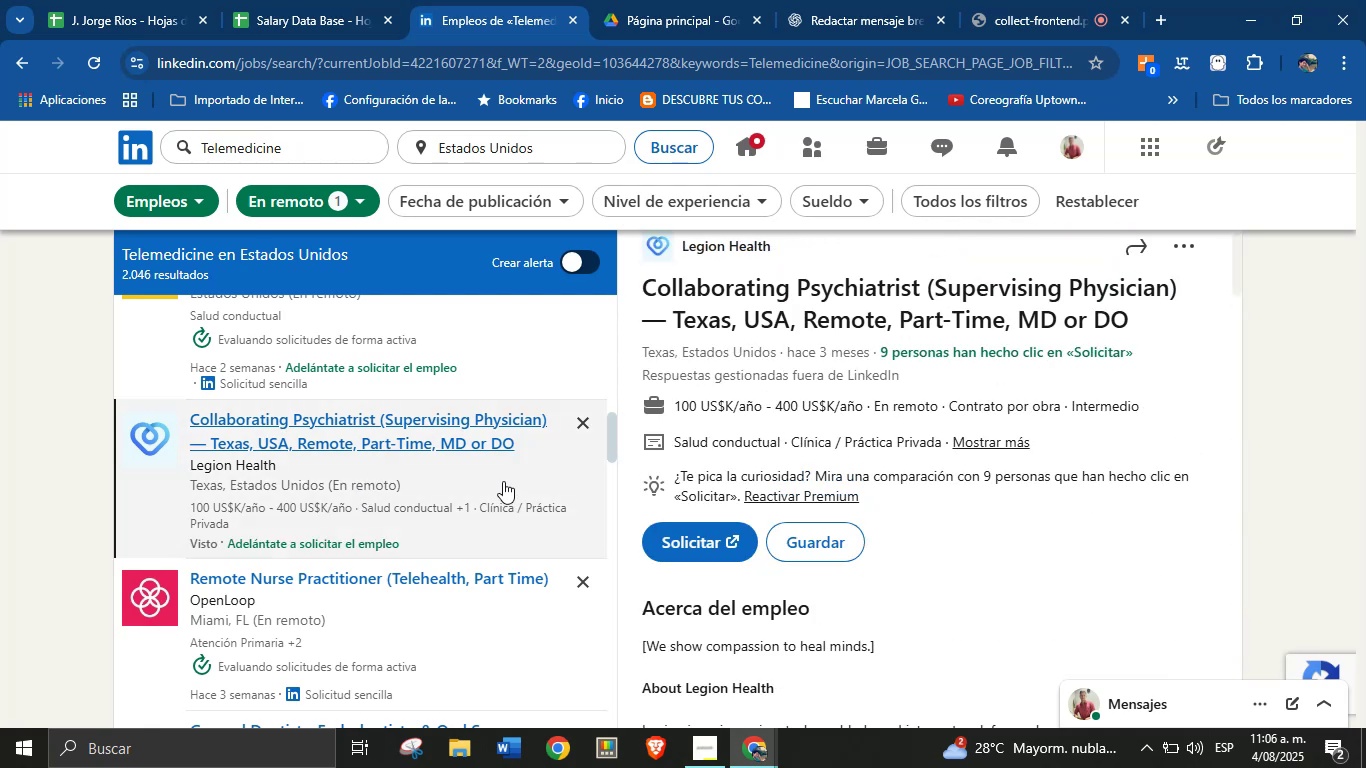 
scroll: coordinate [802, 372], scroll_direction: up, amount: 2.0
 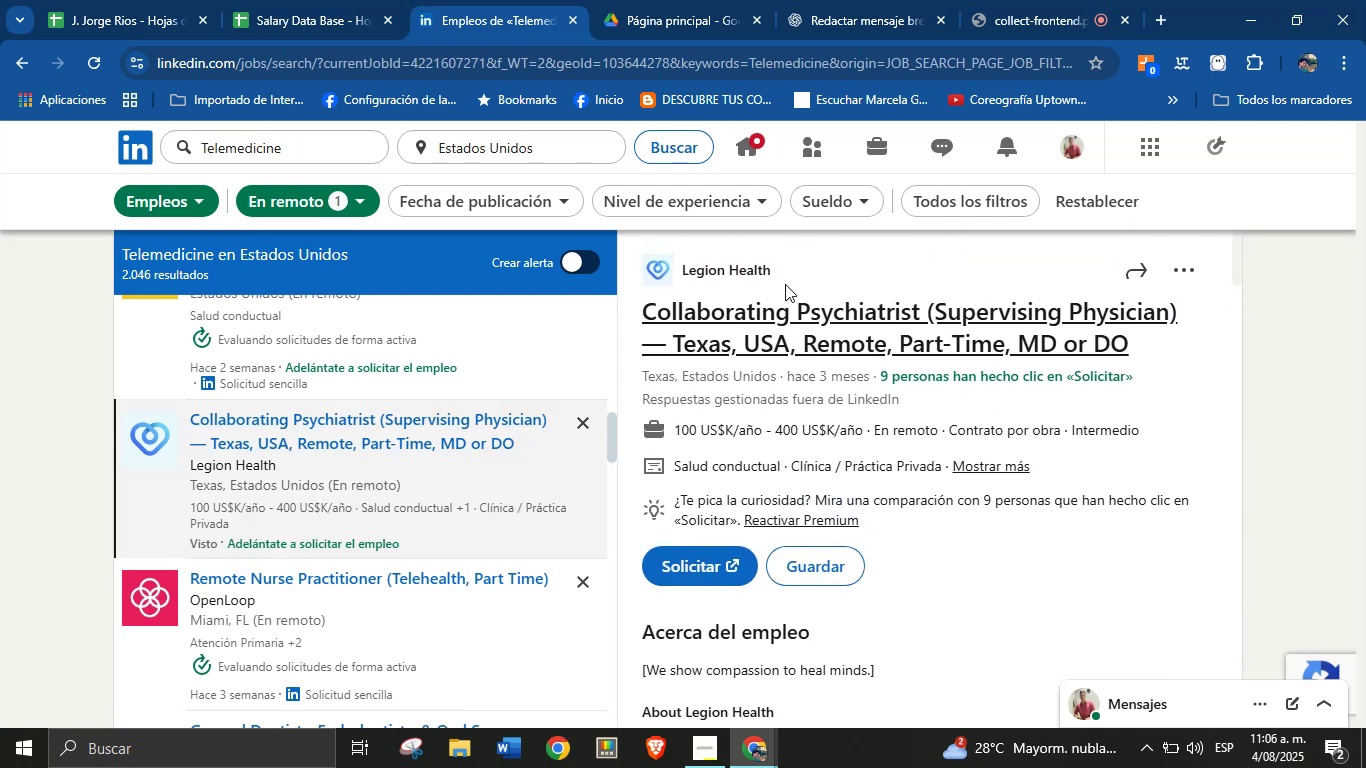 
left_click_drag(start_coordinate=[789, 275], to_coordinate=[683, 272])
 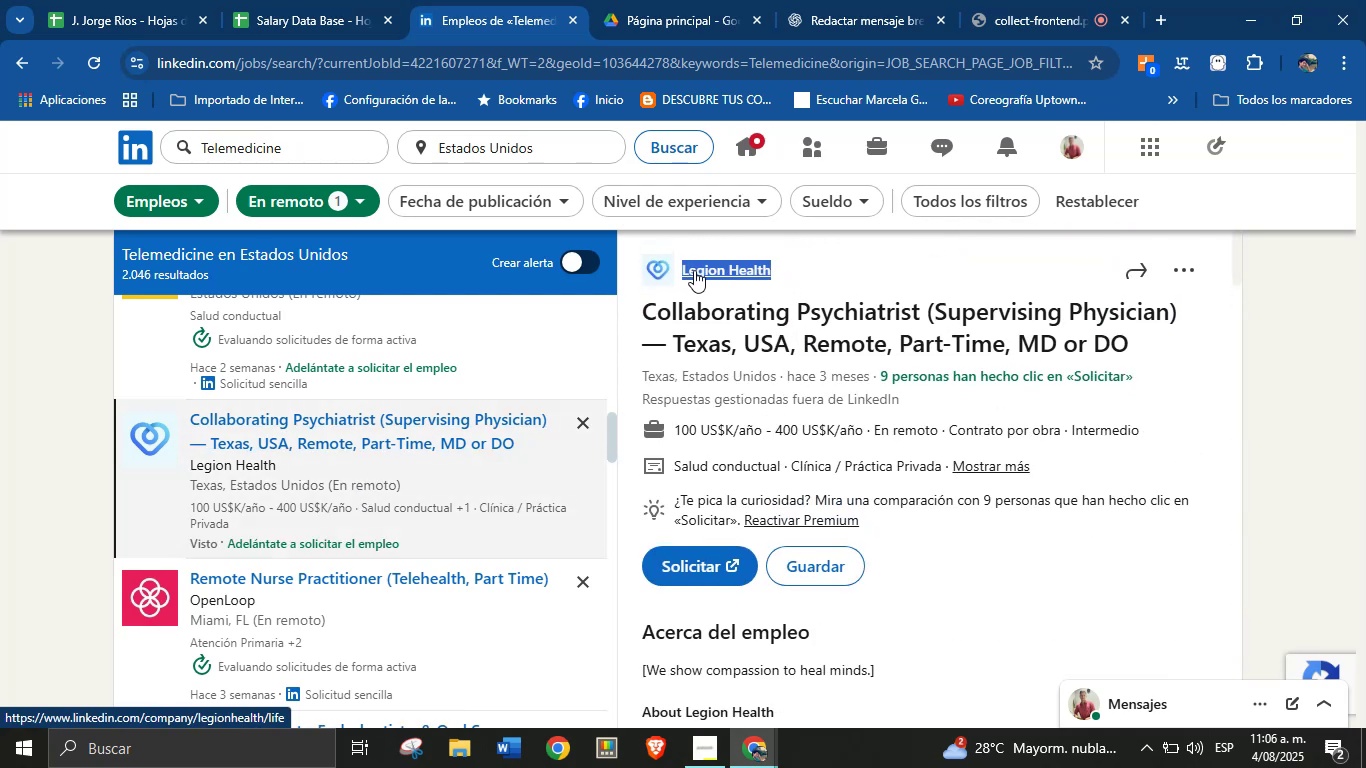 
key(Alt+Control+ControlLeft)
 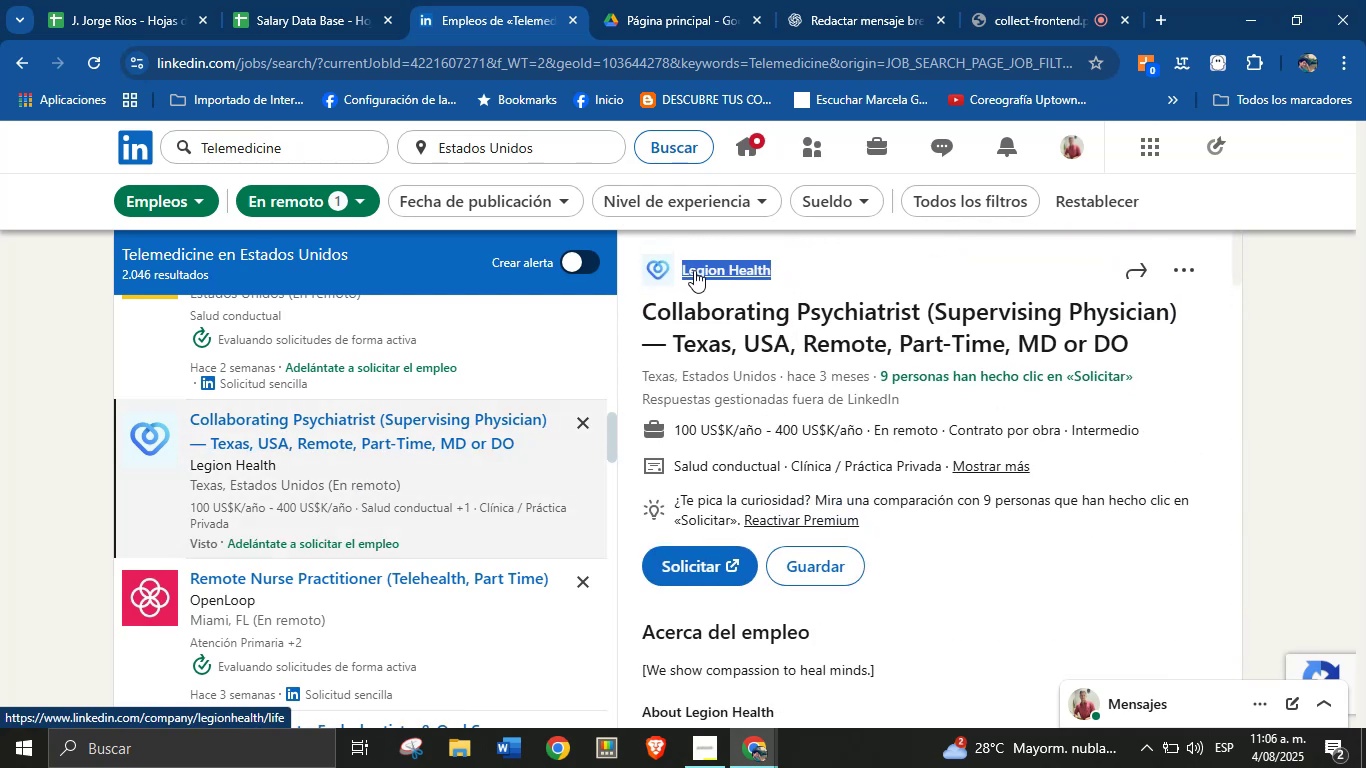 
key(Alt+AltLeft)
 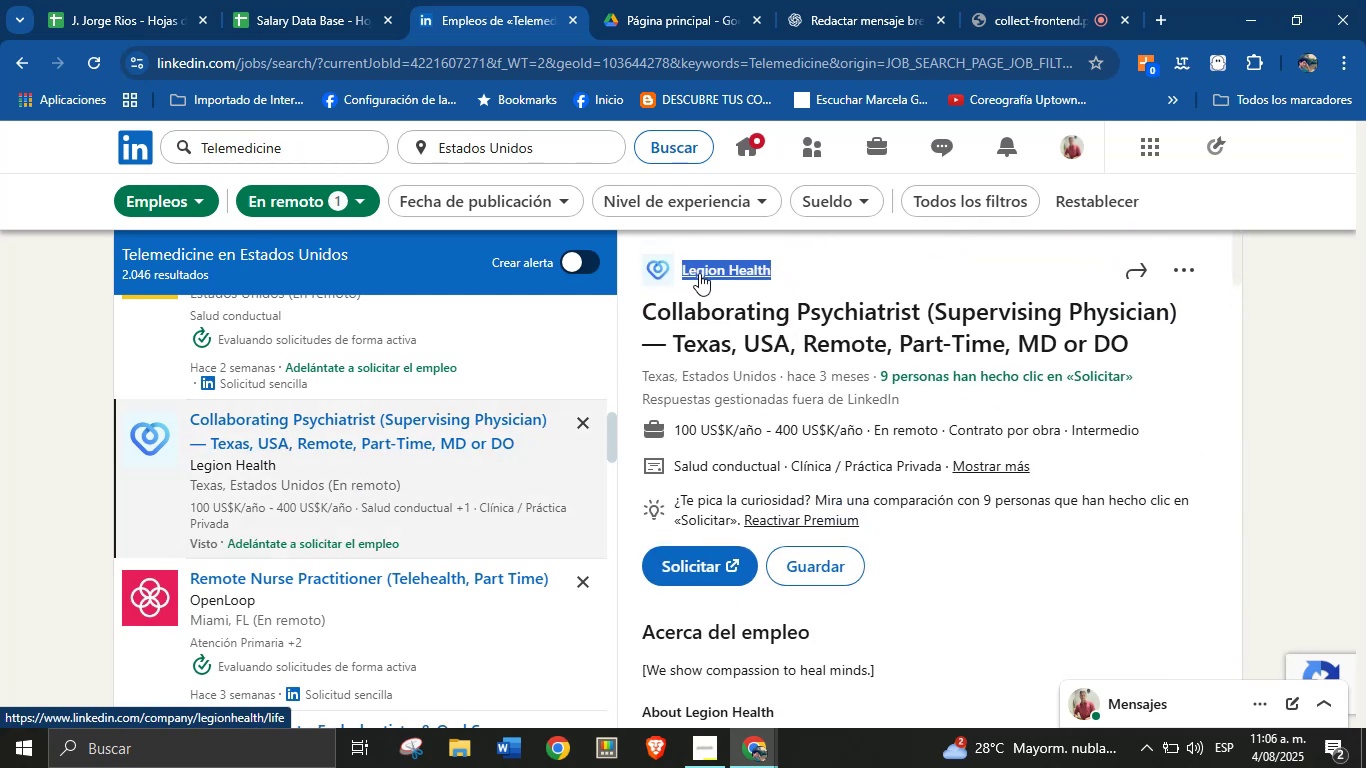 
key(Alt+Control+C)
 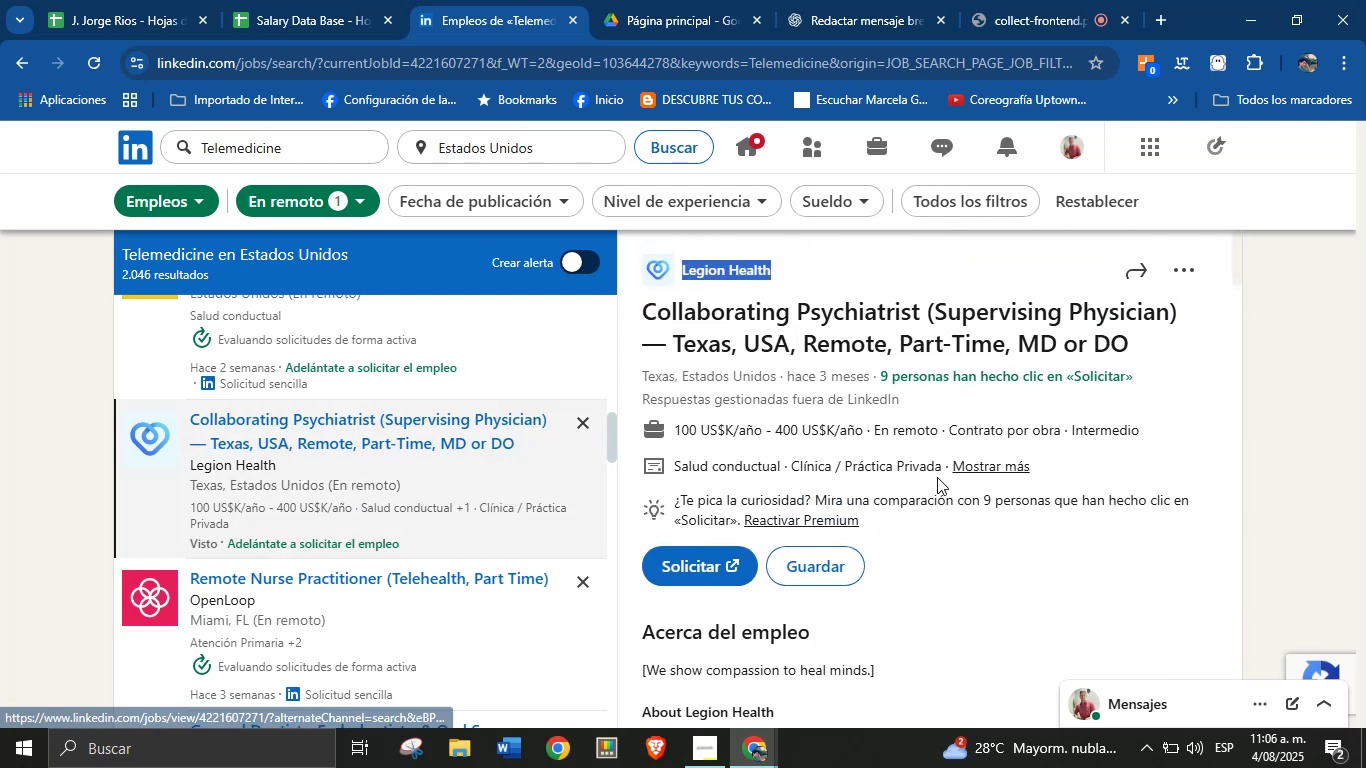 
left_click([911, 458])
 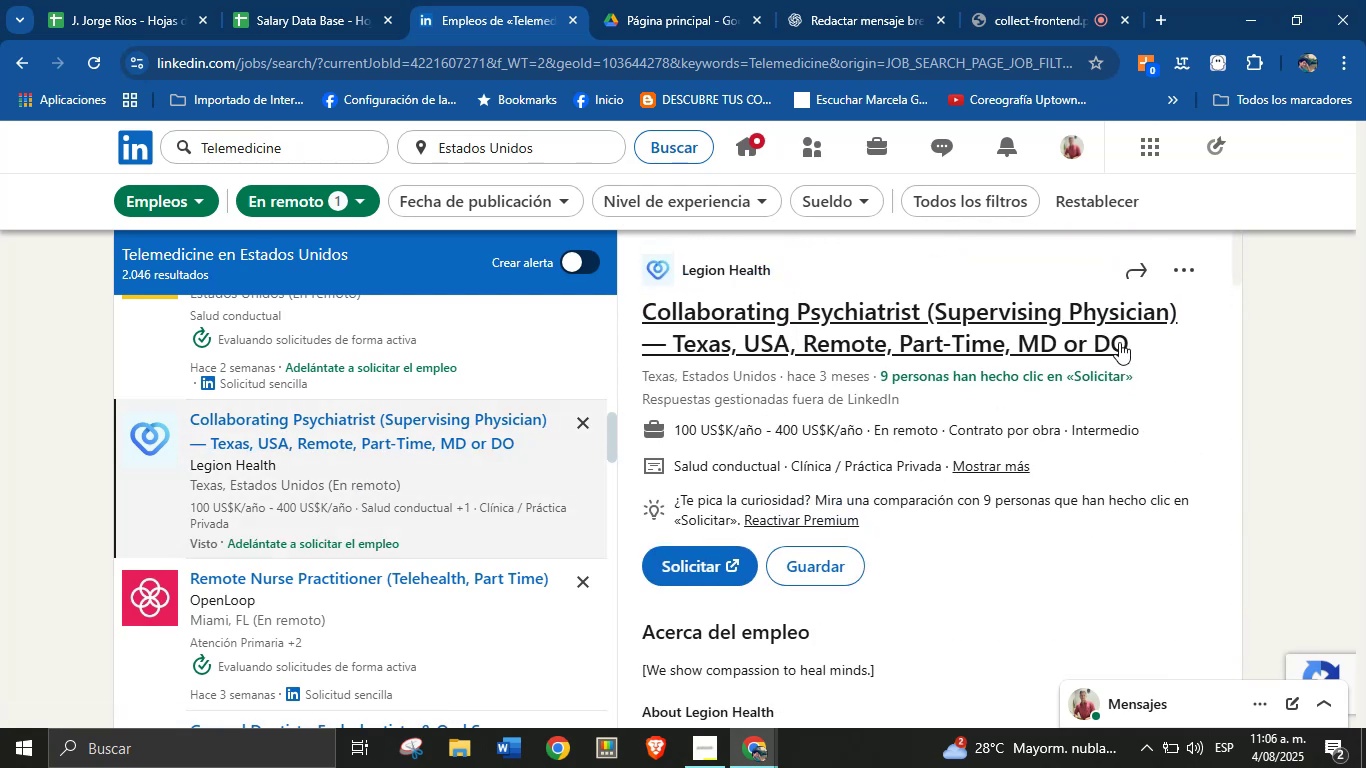 
left_click_drag(start_coordinate=[1137, 339], to_coordinate=[643, 318])
 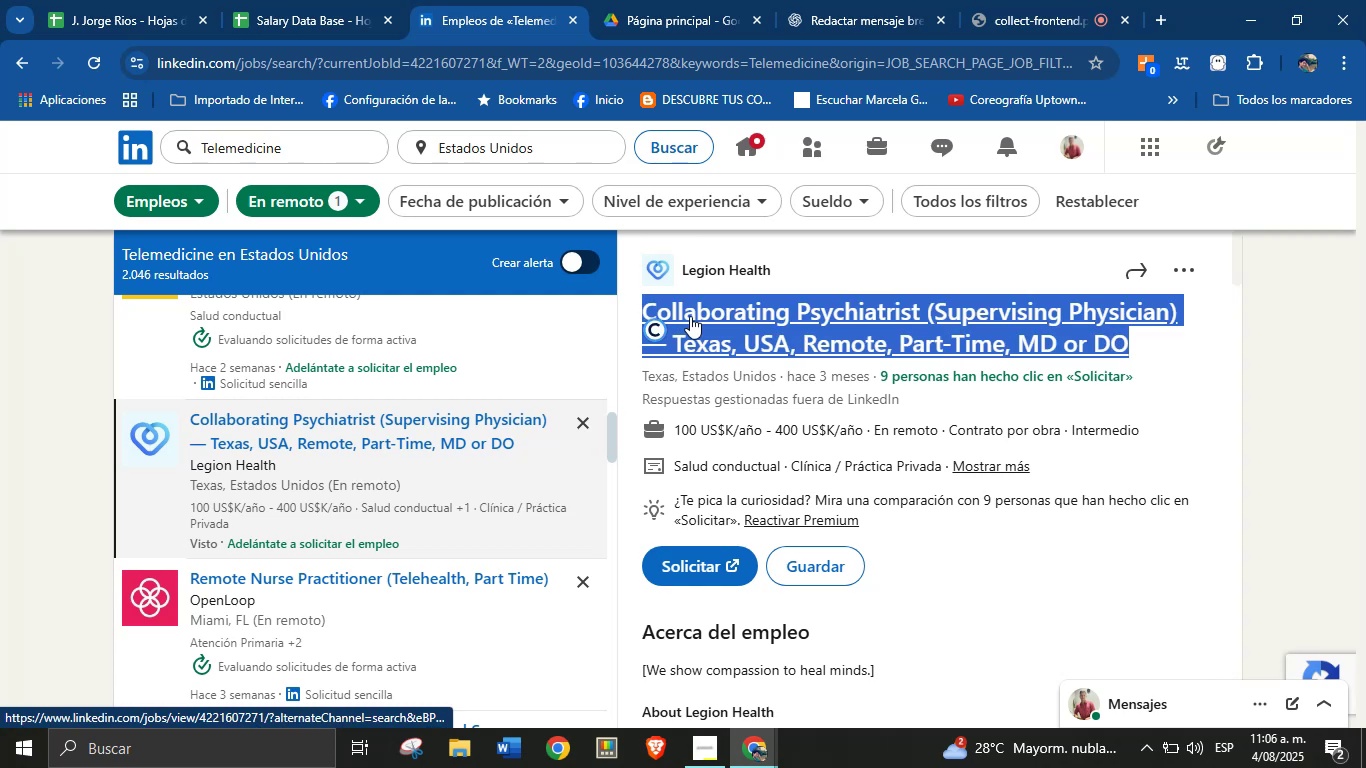 
key(Alt+Control+C)
 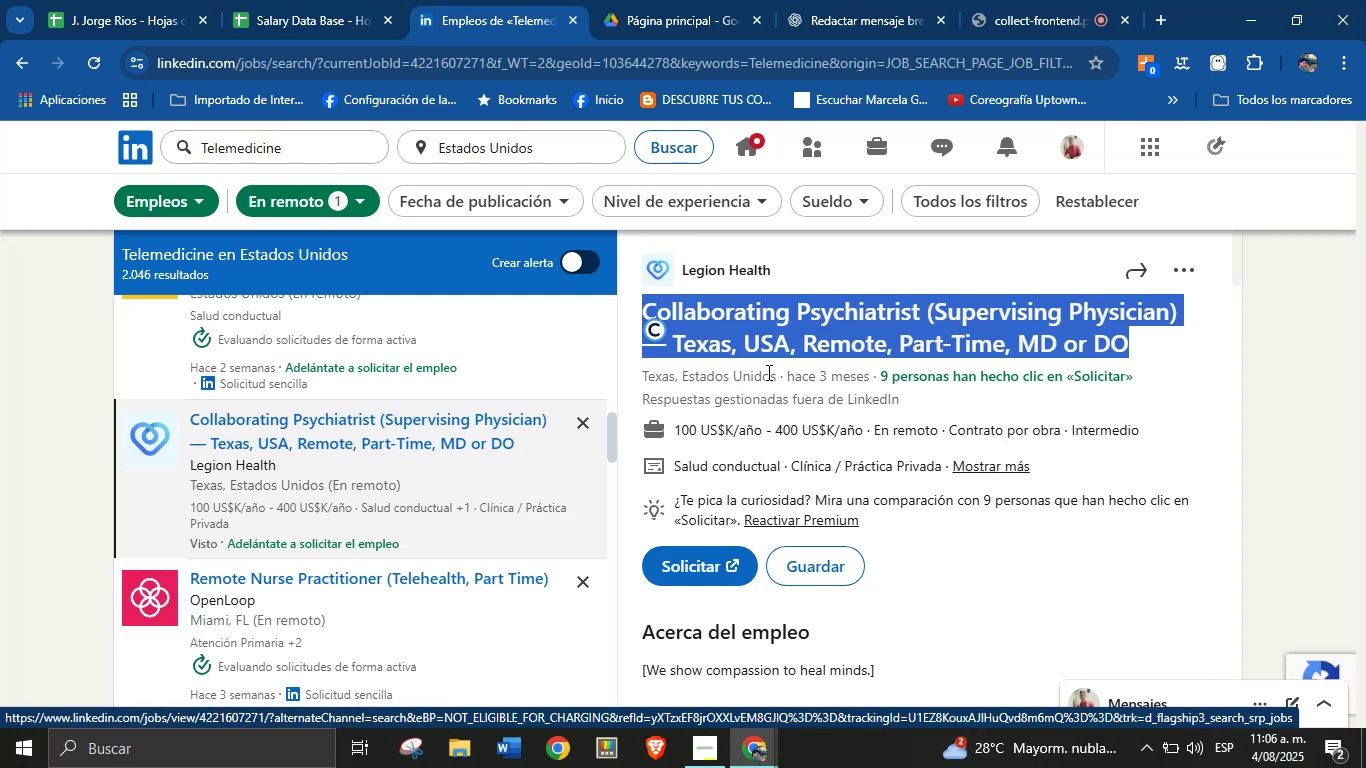 
key(Alt+AltLeft)
 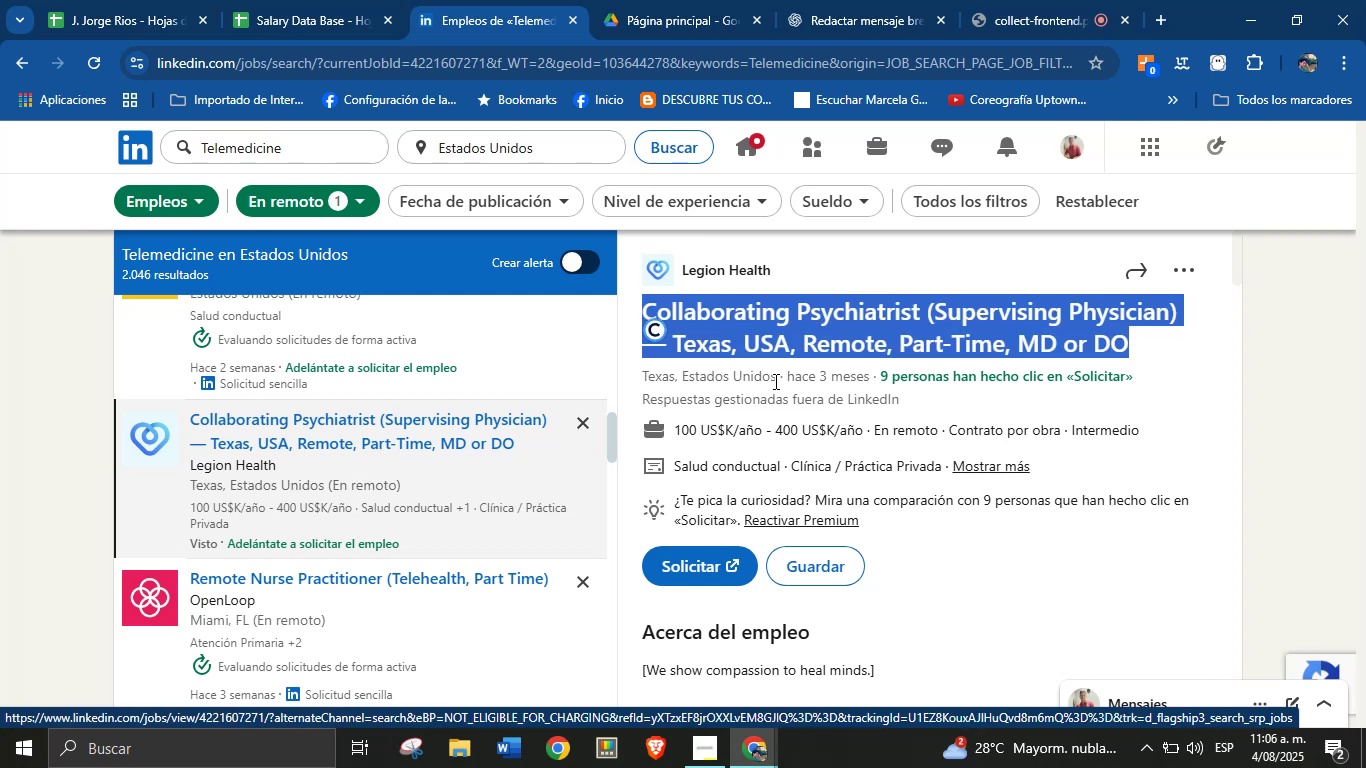 
key(Alt+Control+ControlLeft)
 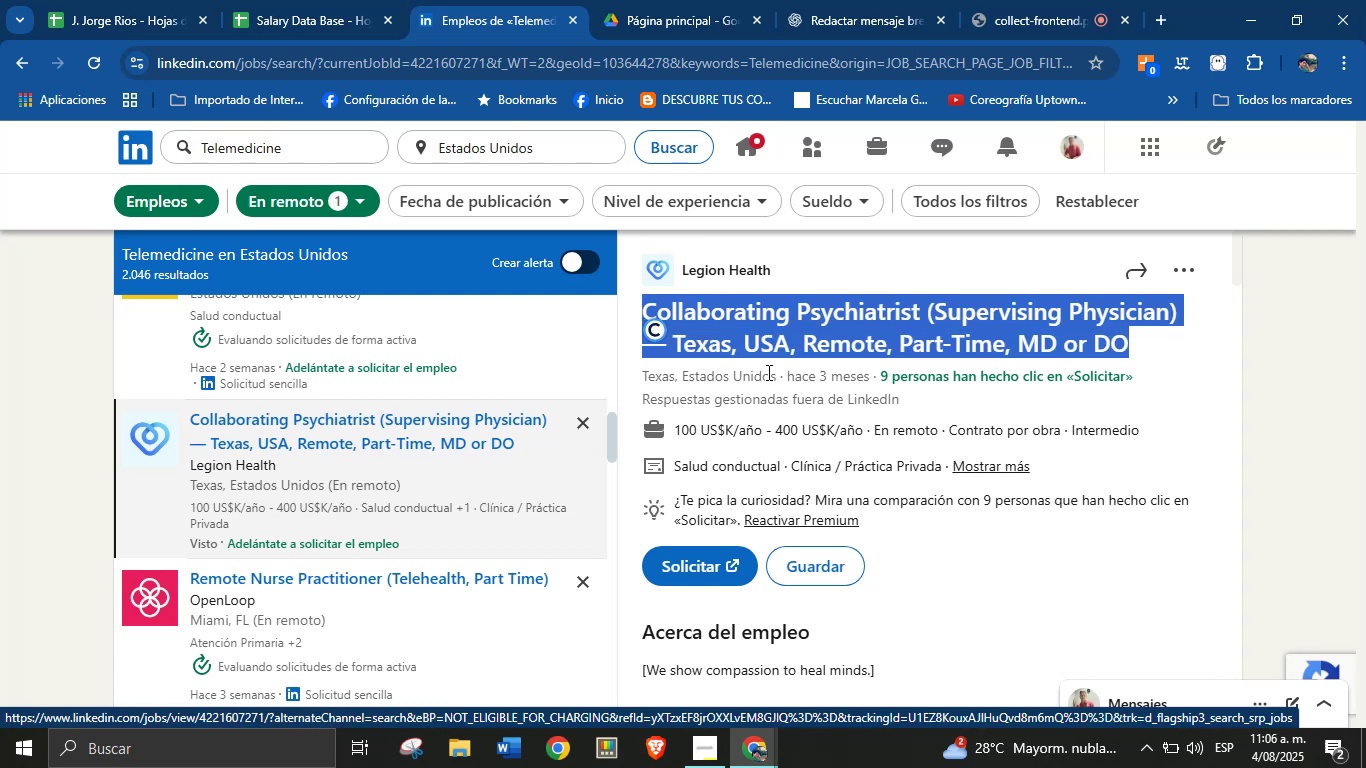 
left_click([825, 453])
 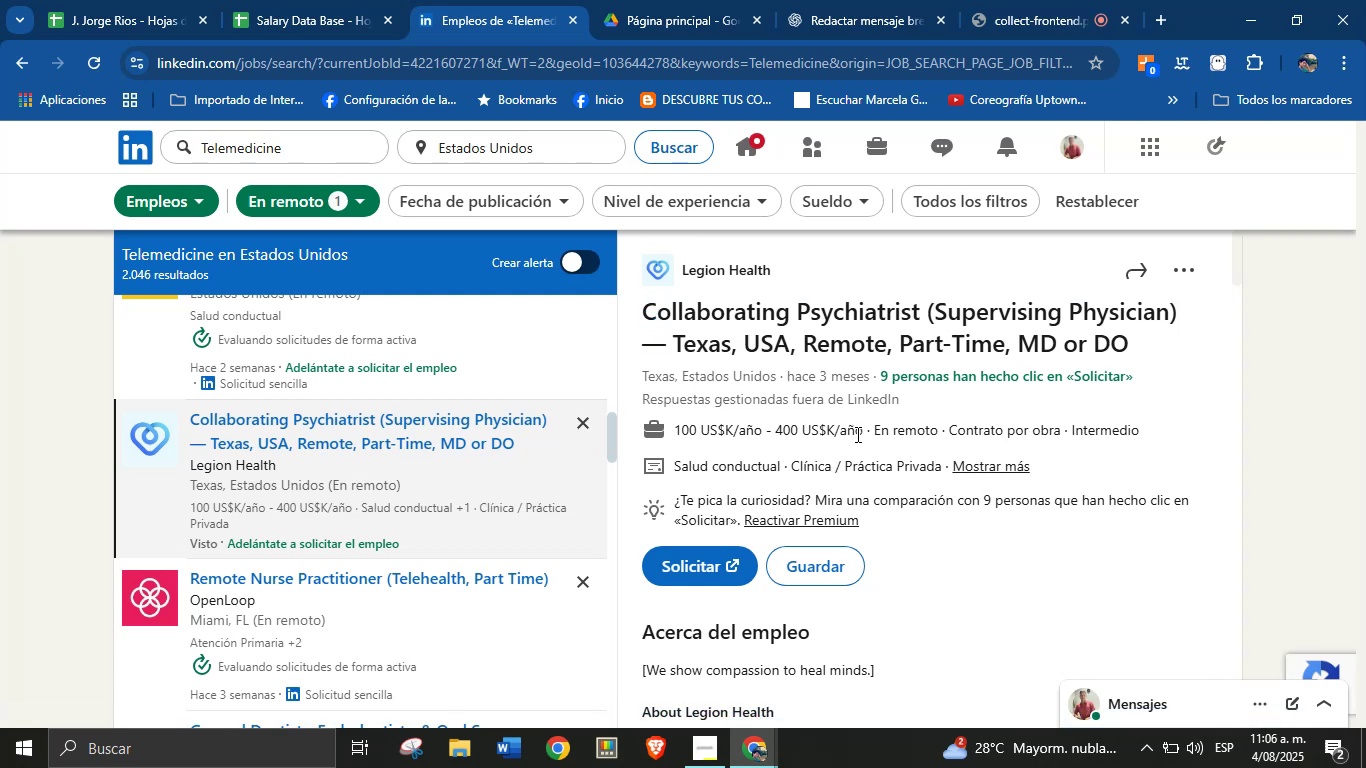 
left_click_drag(start_coordinate=[861, 429], to_coordinate=[667, 428])
 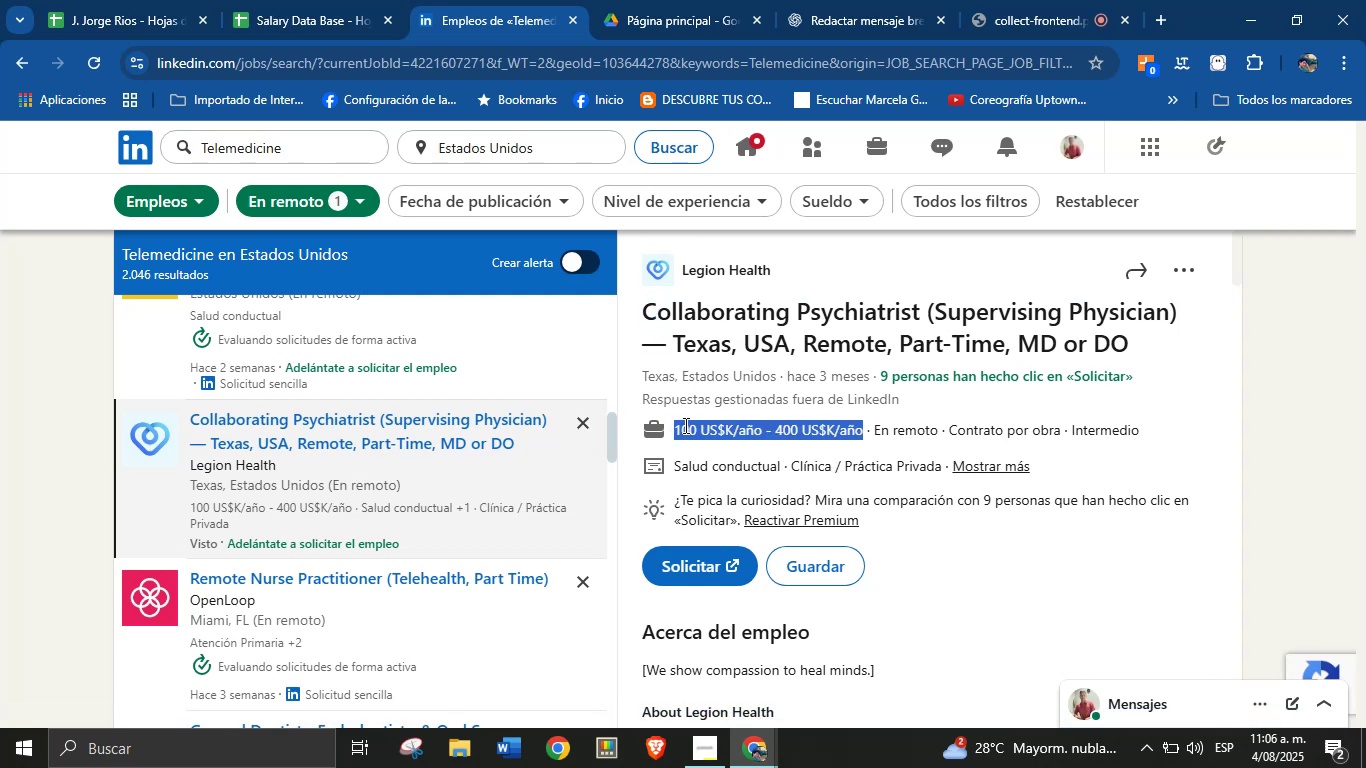 
key(Alt+AltLeft)
 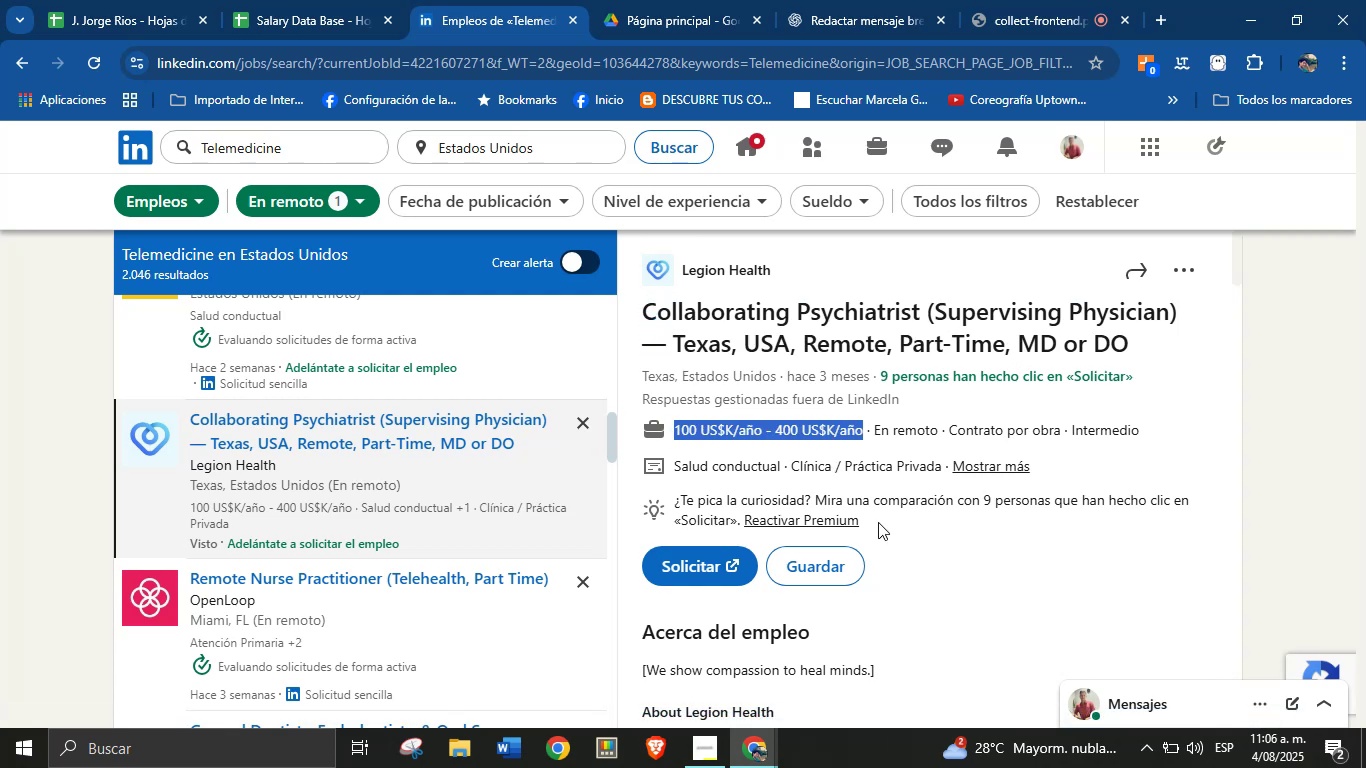 
key(Alt+Control+ControlLeft)
 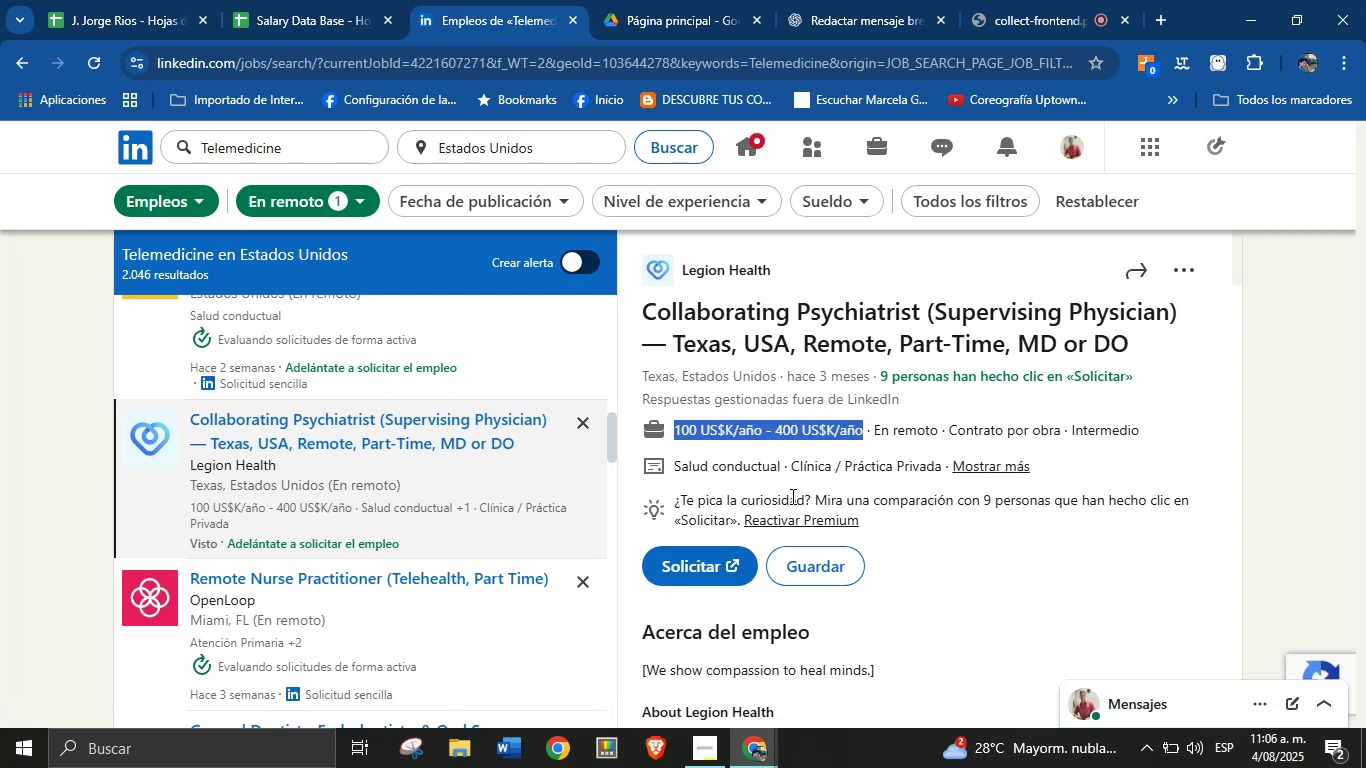 
key(Alt+Control+C)
 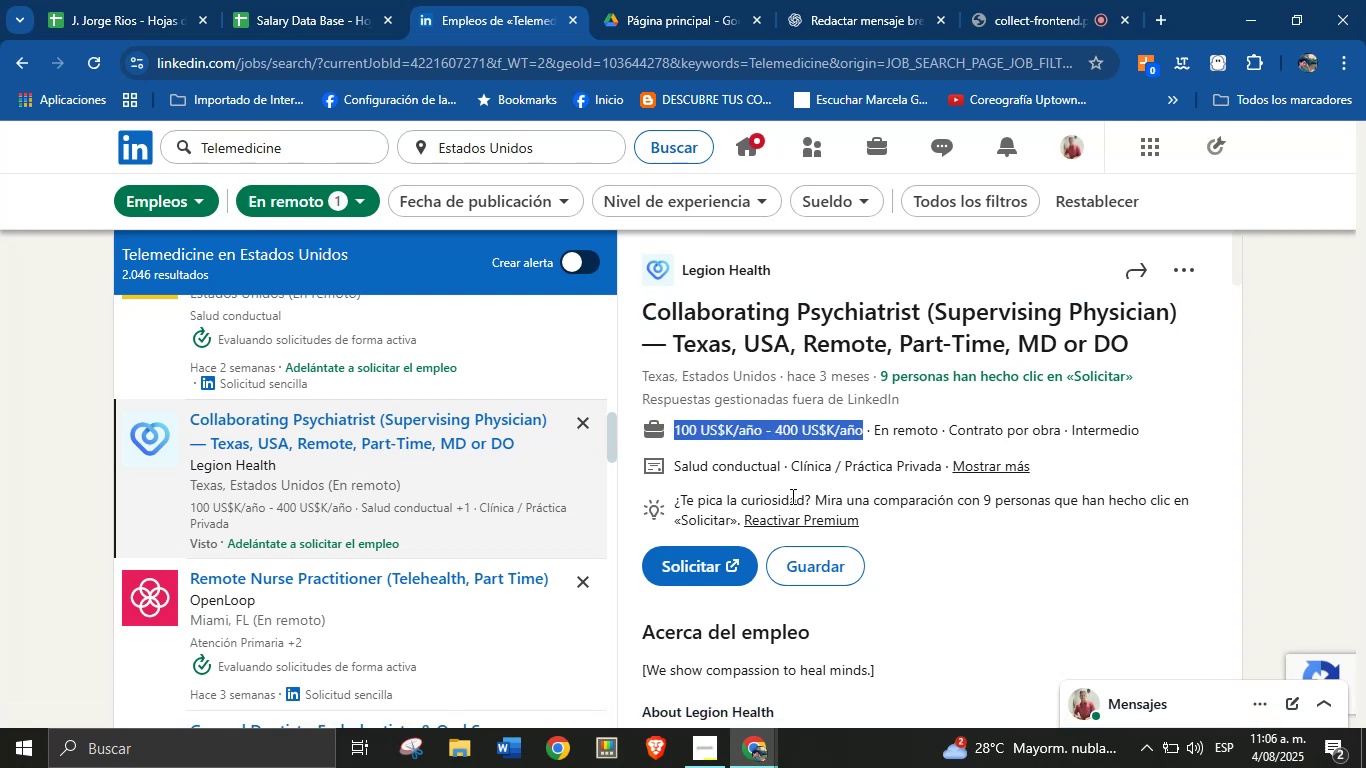 
left_click([933, 494])
 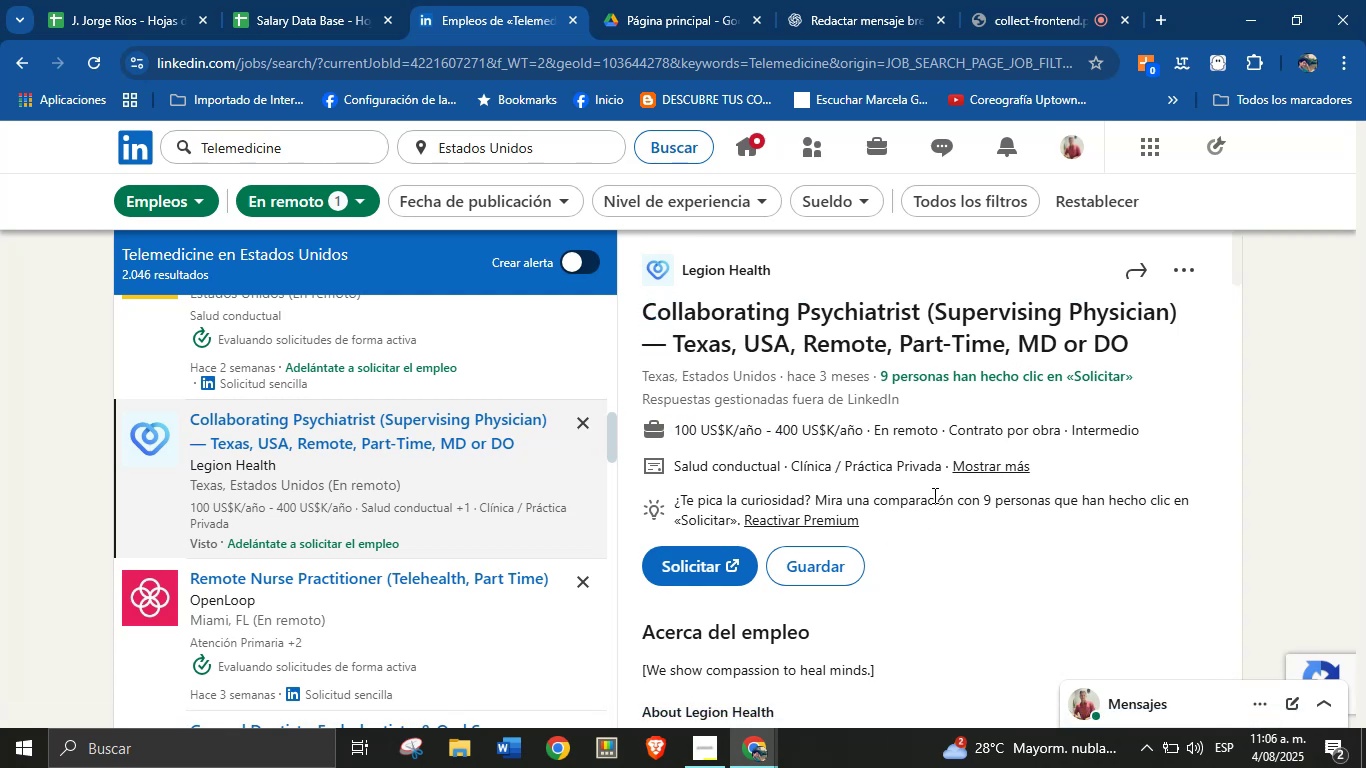 
scroll: coordinate [795, 476], scroll_direction: down, amount: 31.0
 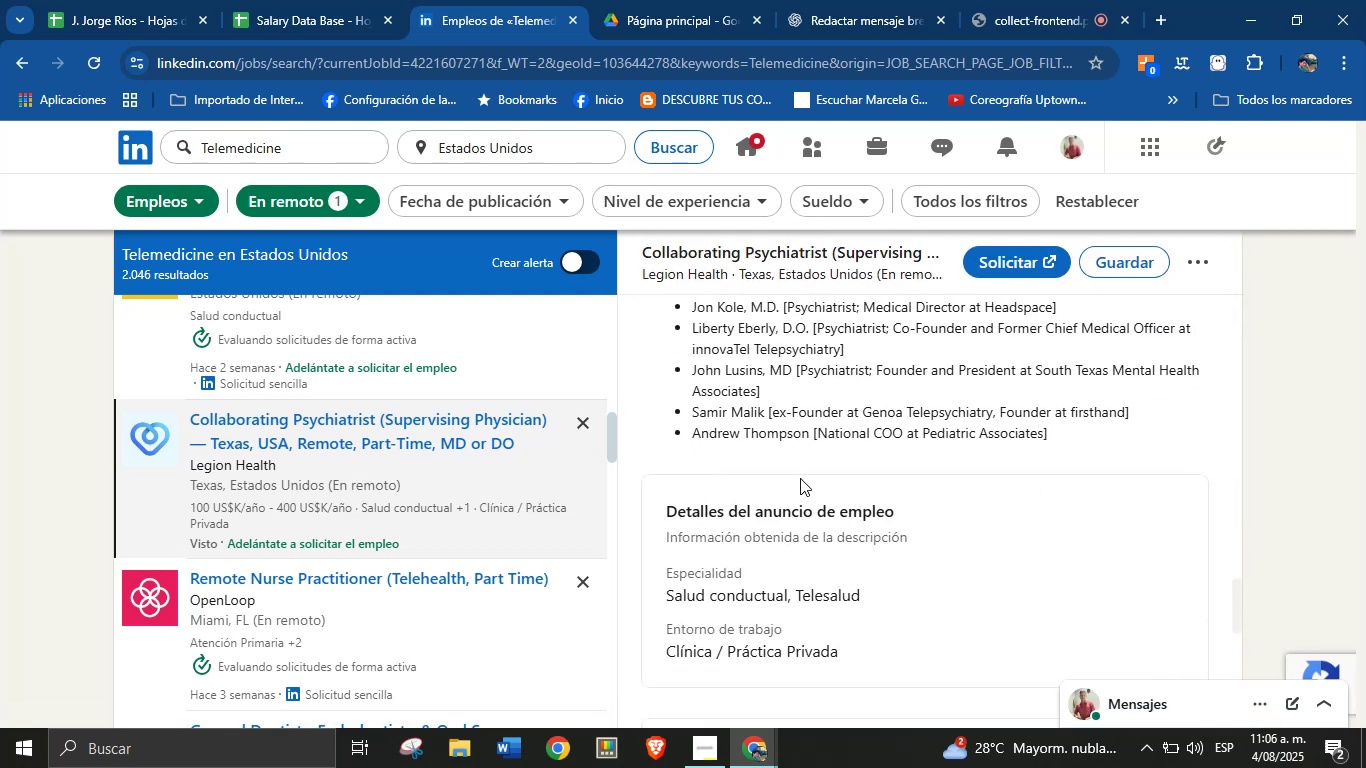 
left_click([826, 470])
 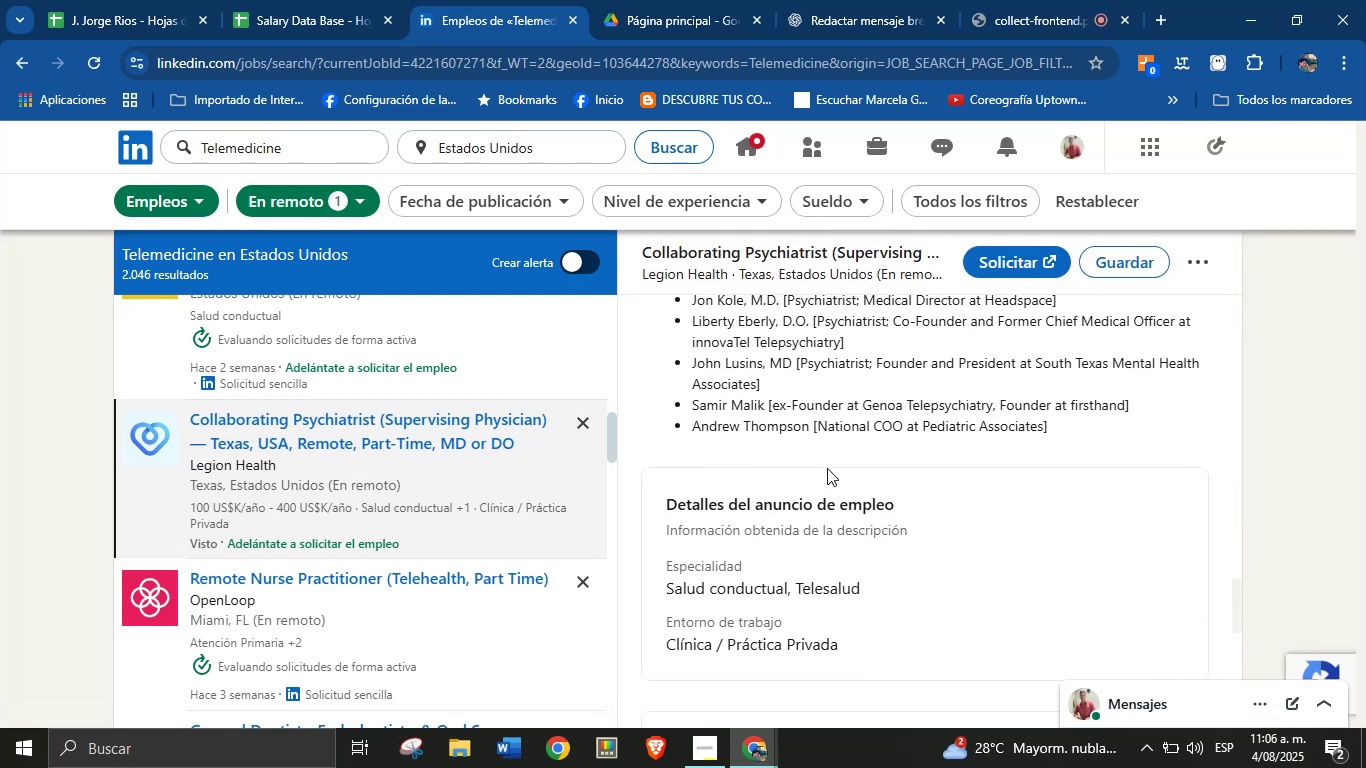 
scroll: coordinate [862, 631], scroll_direction: down, amount: 9.0
 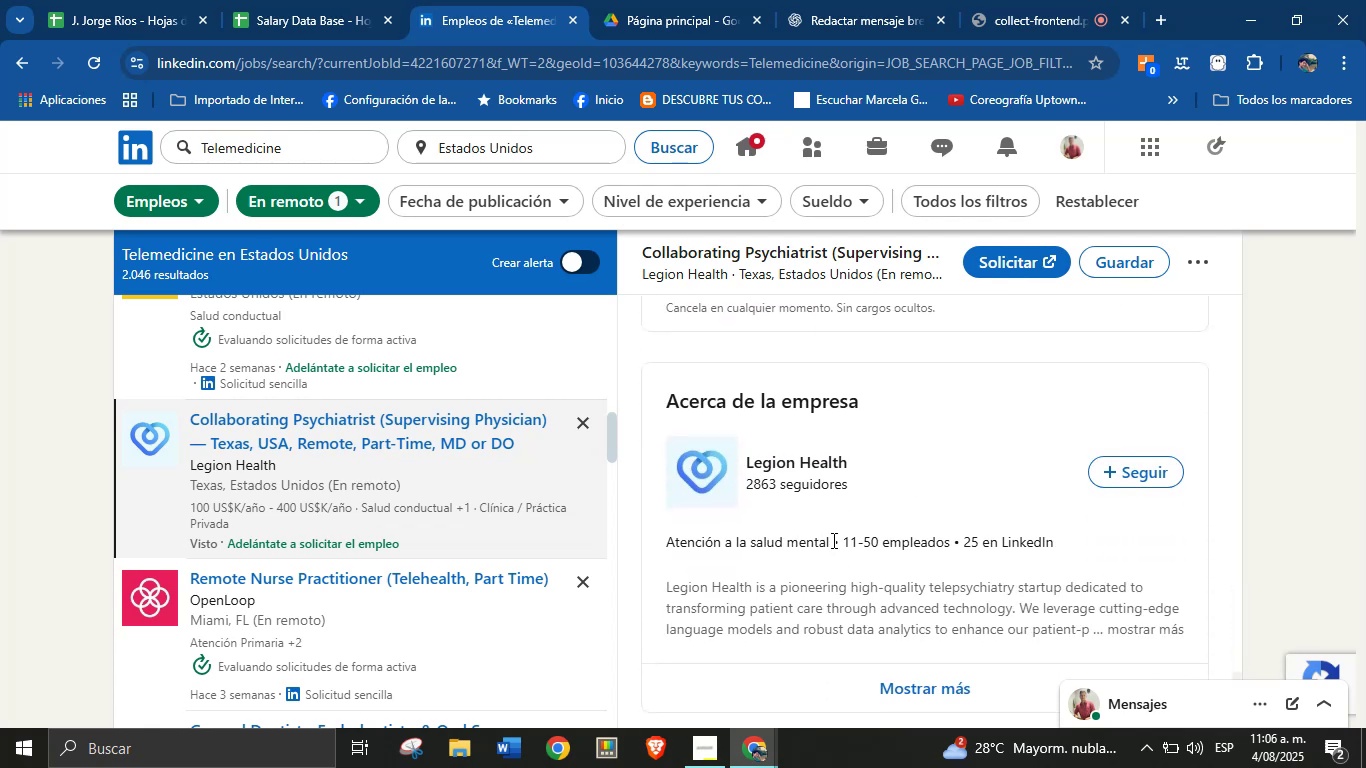 
left_click_drag(start_coordinate=[828, 539], to_coordinate=[668, 539])
 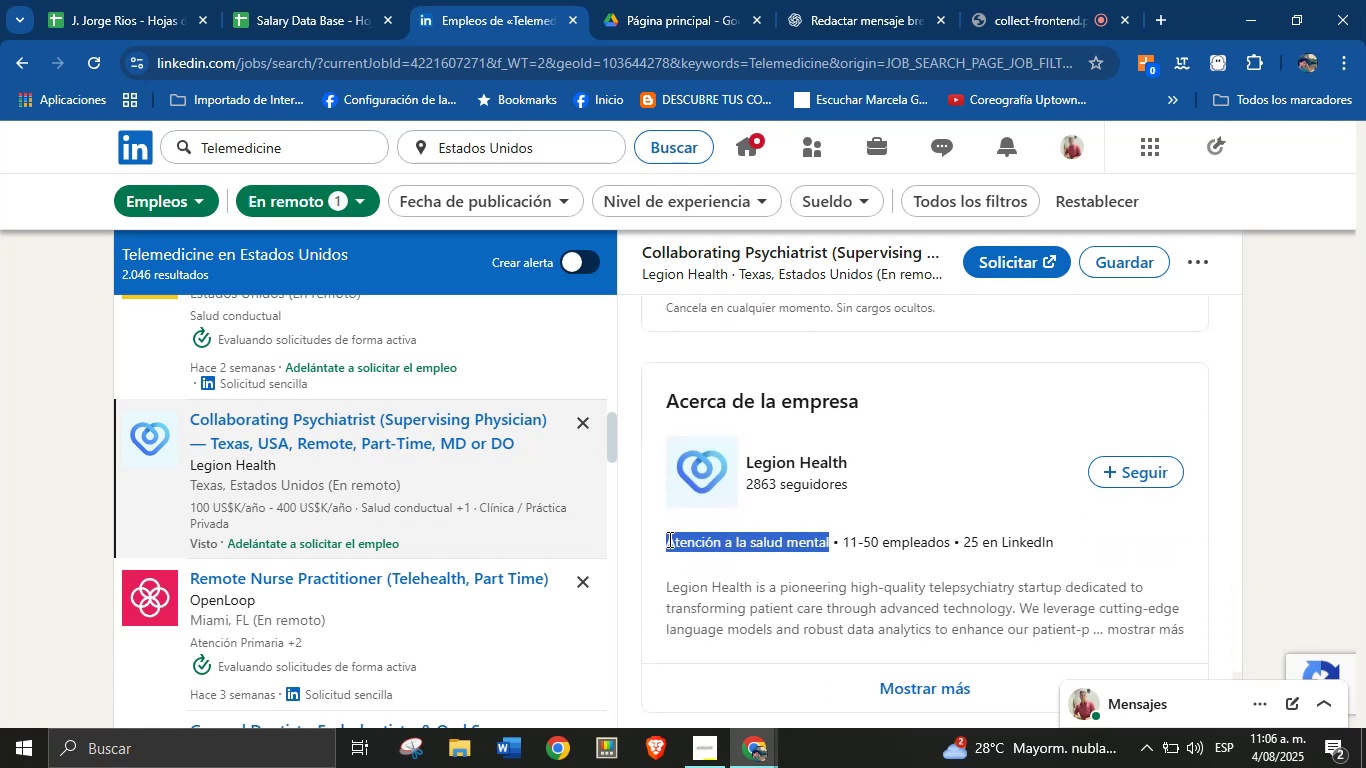 
key(Alt+AltLeft)
 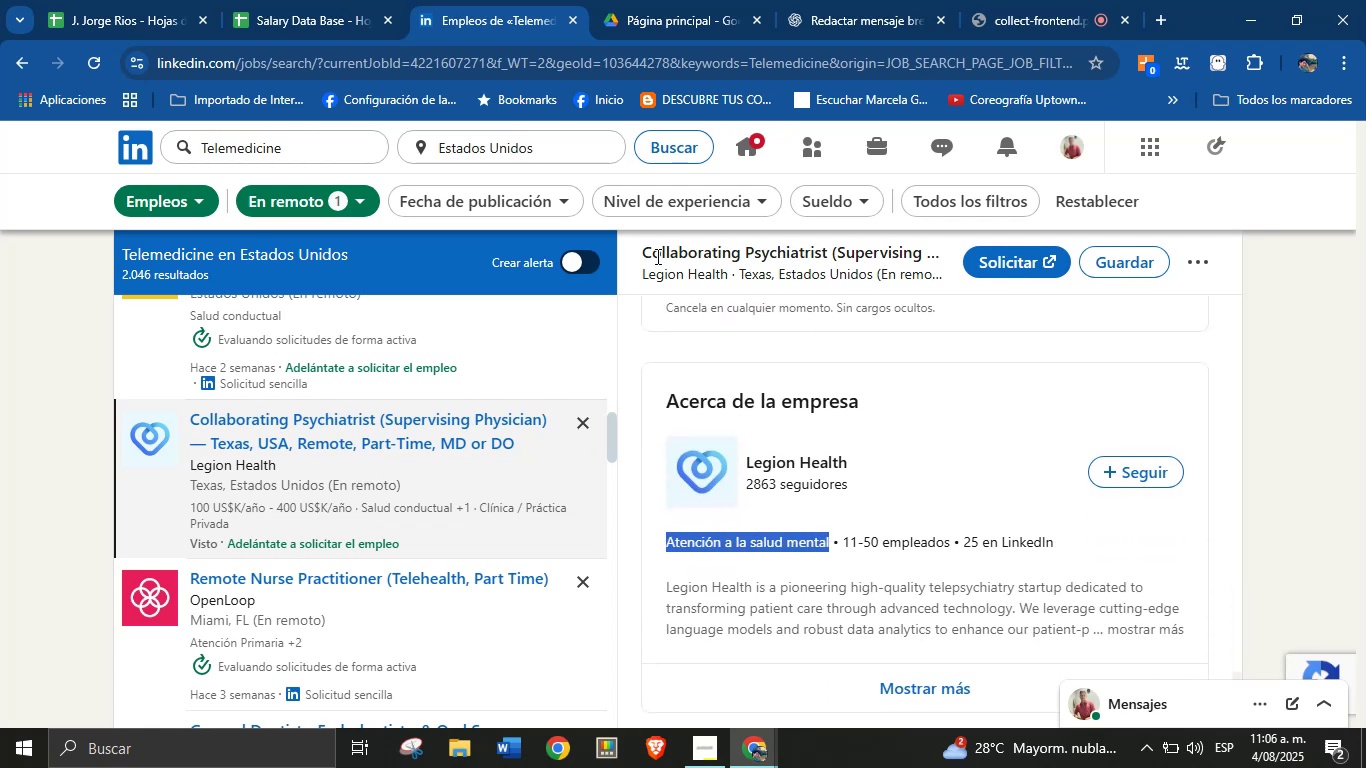 
key(Alt+Control+ControlLeft)
 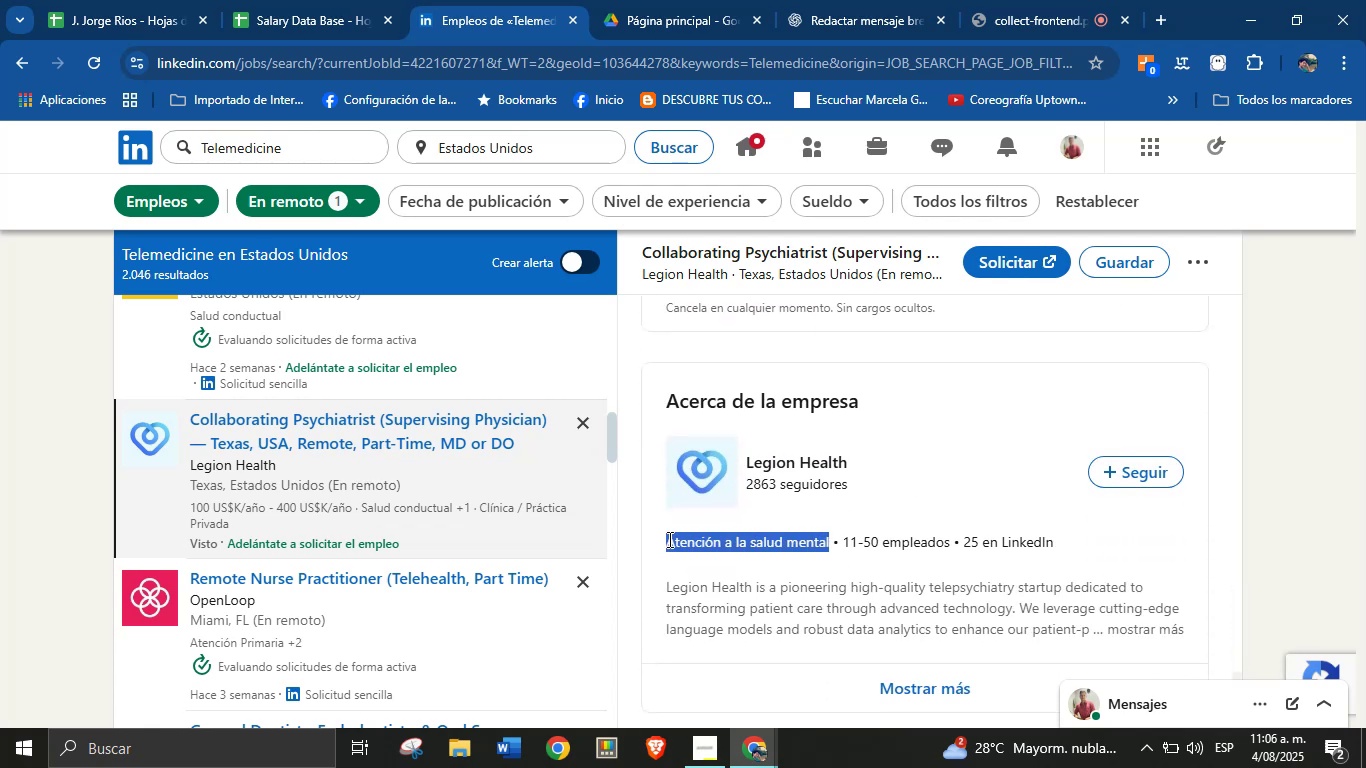 
key(Alt+Control+C)
 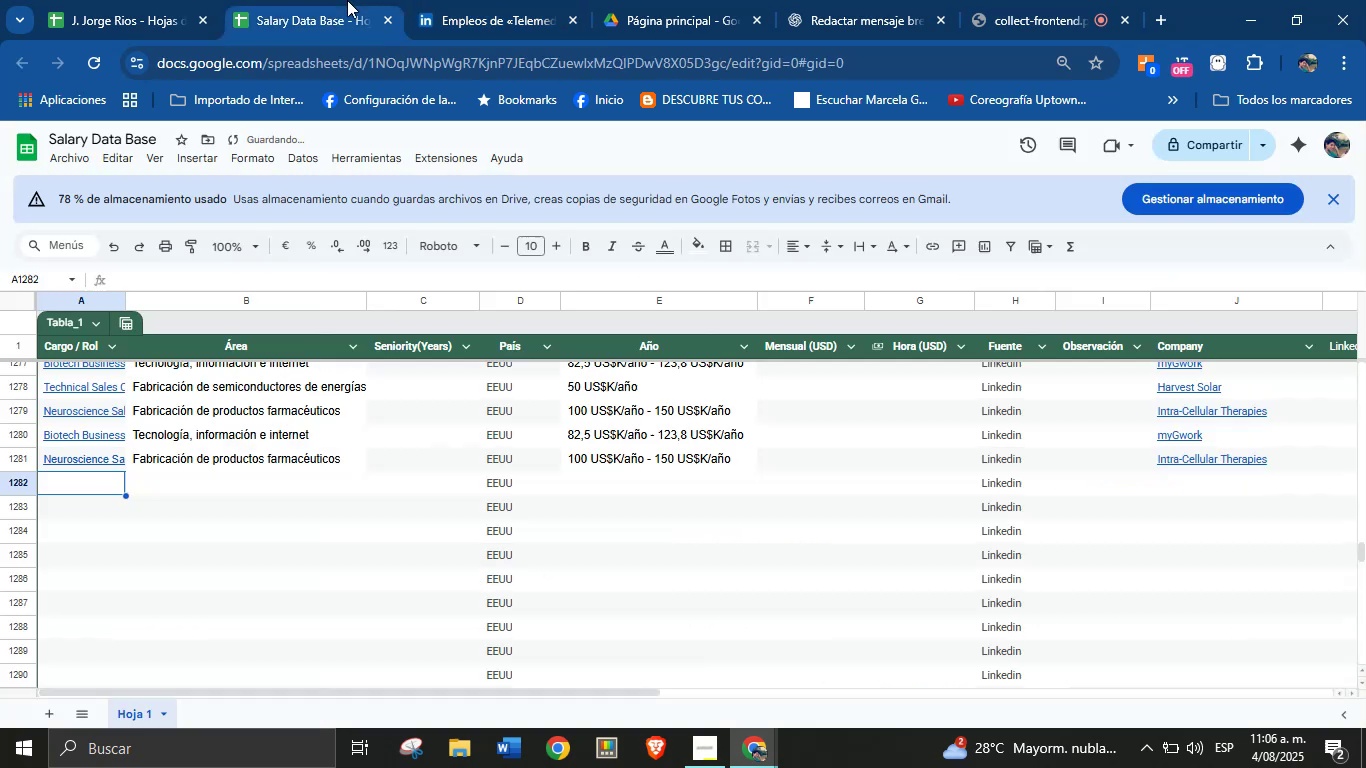 
key(Meta+MetaLeft)
 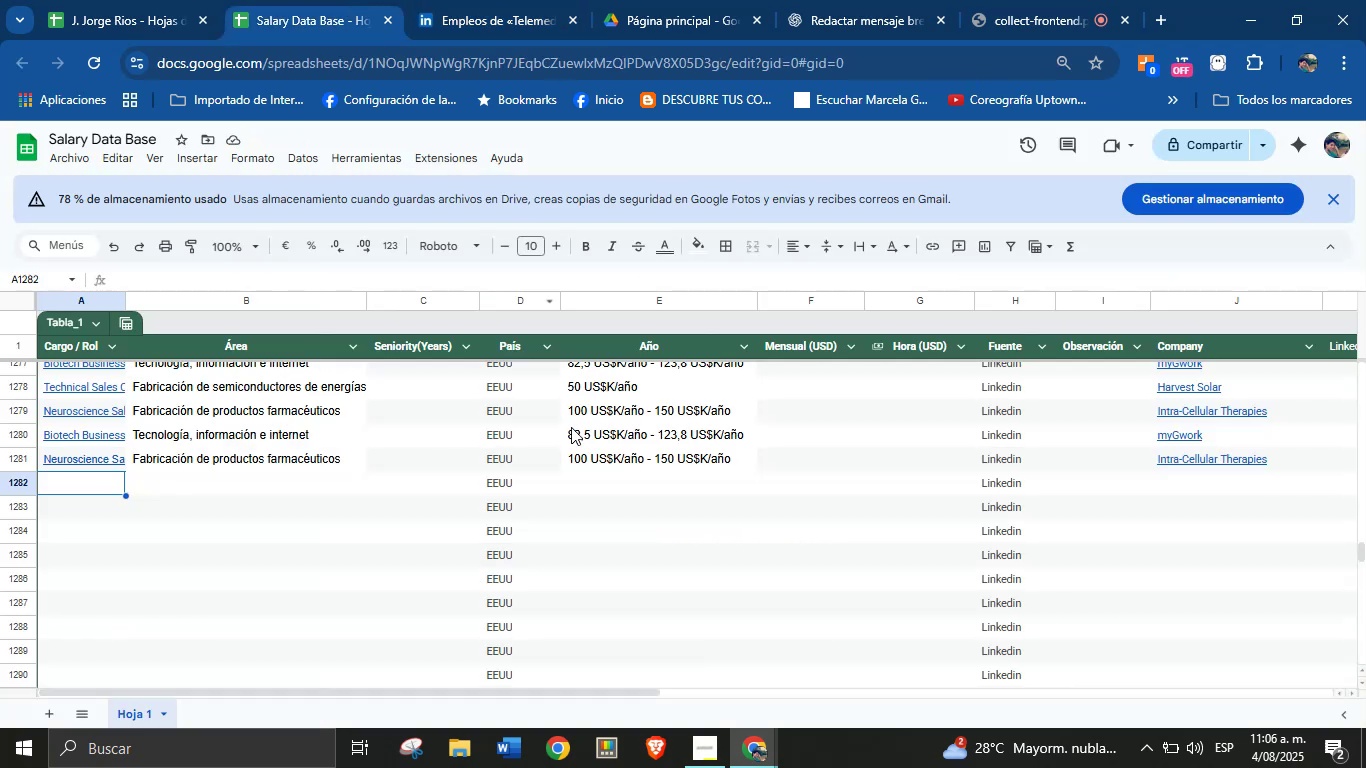 
key(Meta+MetaLeft)
 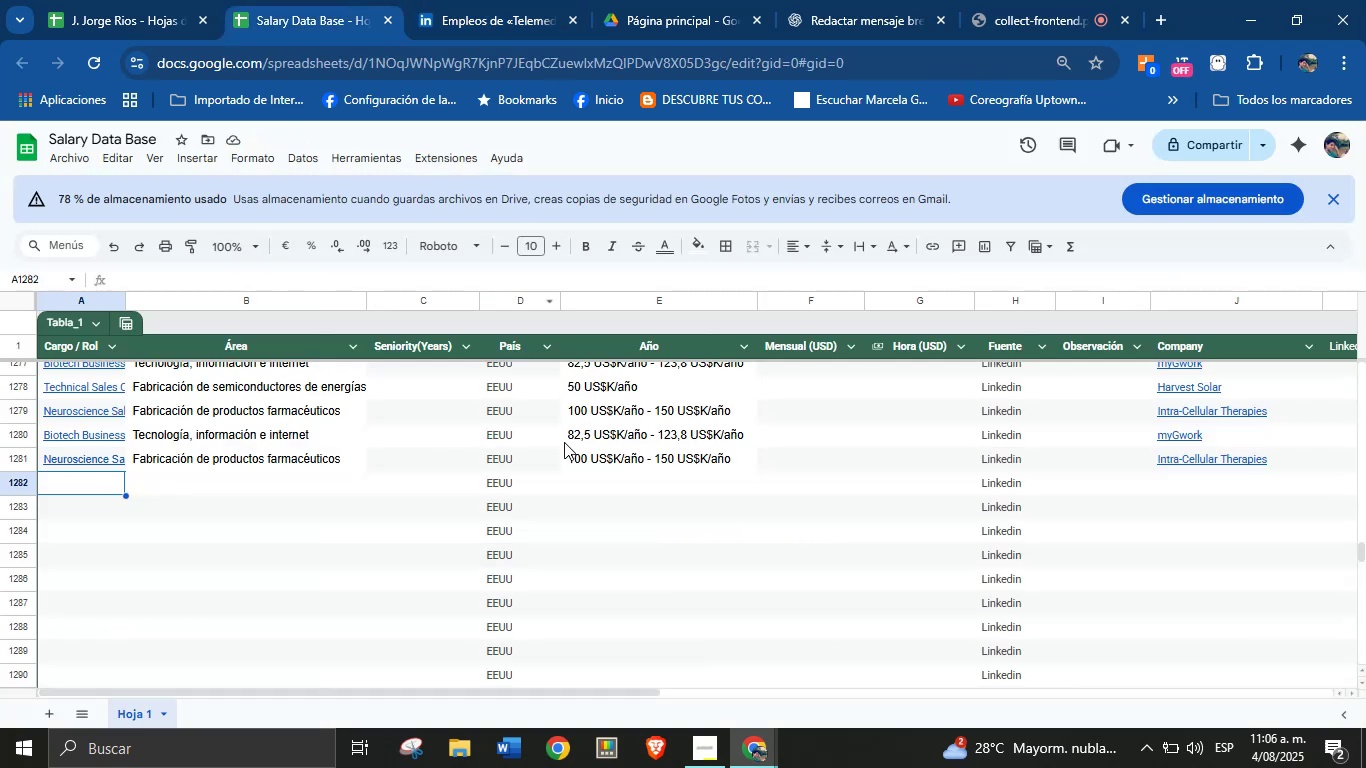 
key(Meta+V)
 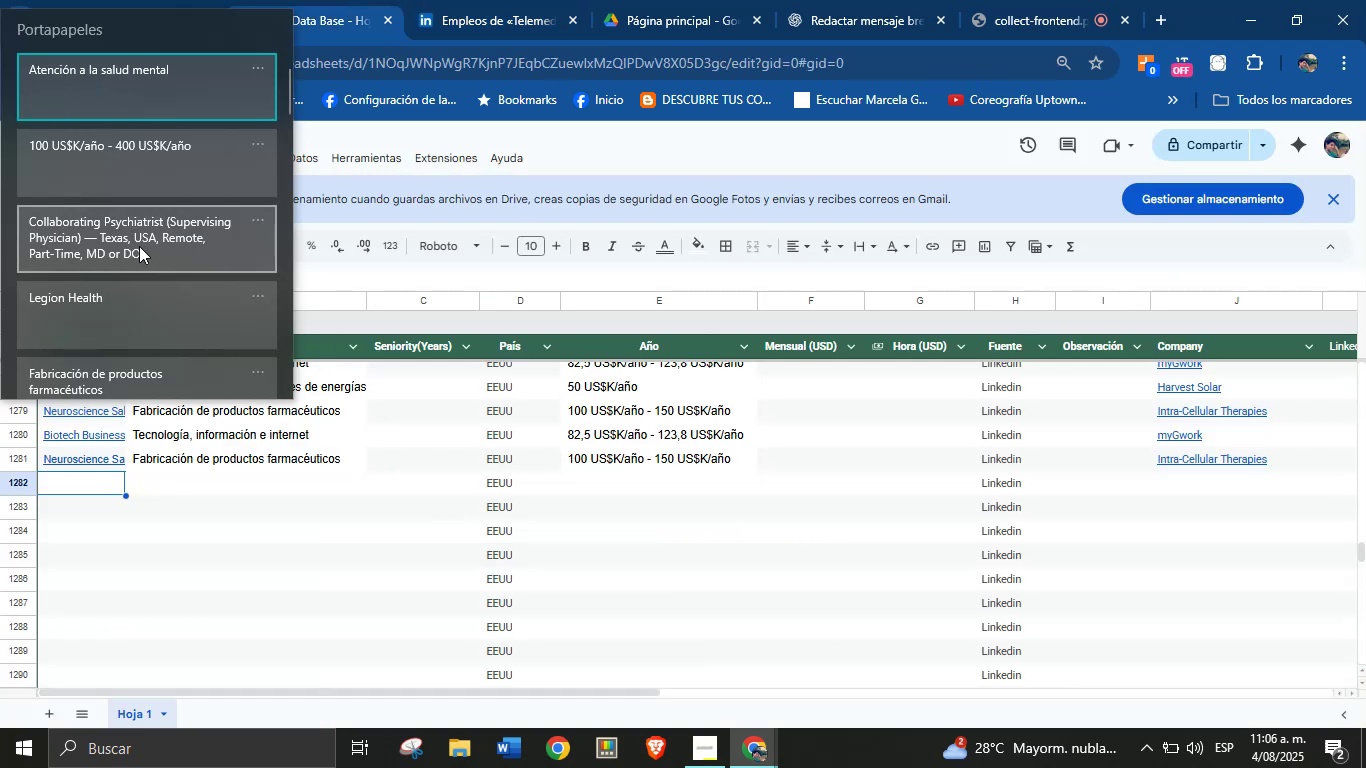 
left_click([134, 247])
 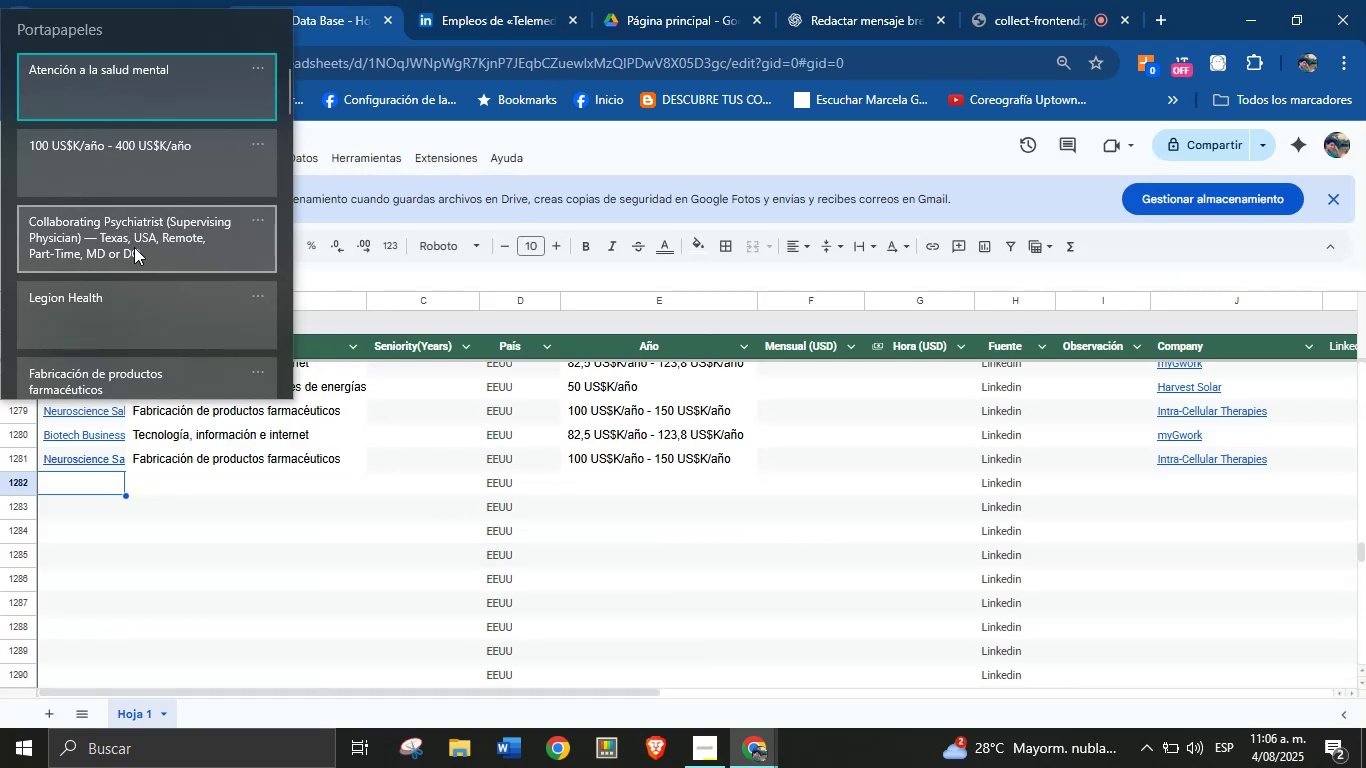 
key(Control+ControlLeft)
 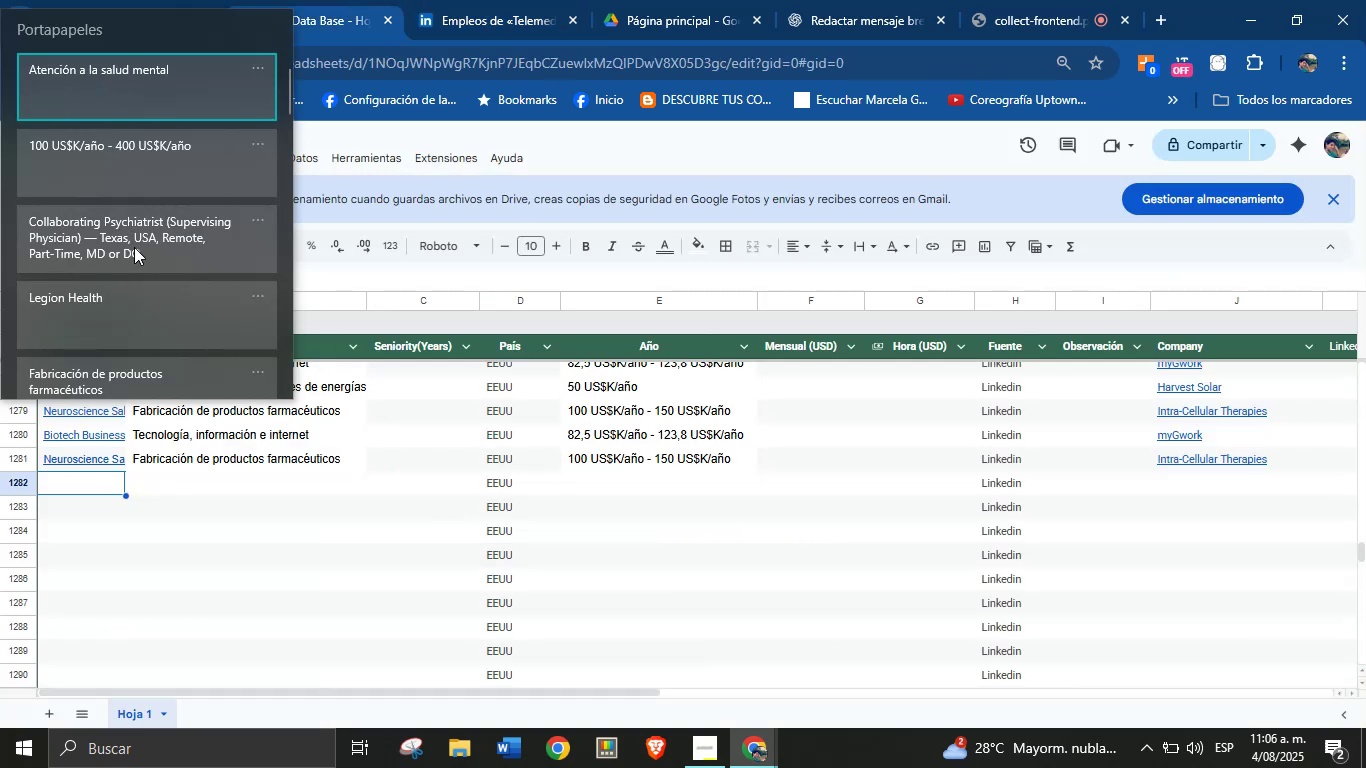 
key(Control+V)
 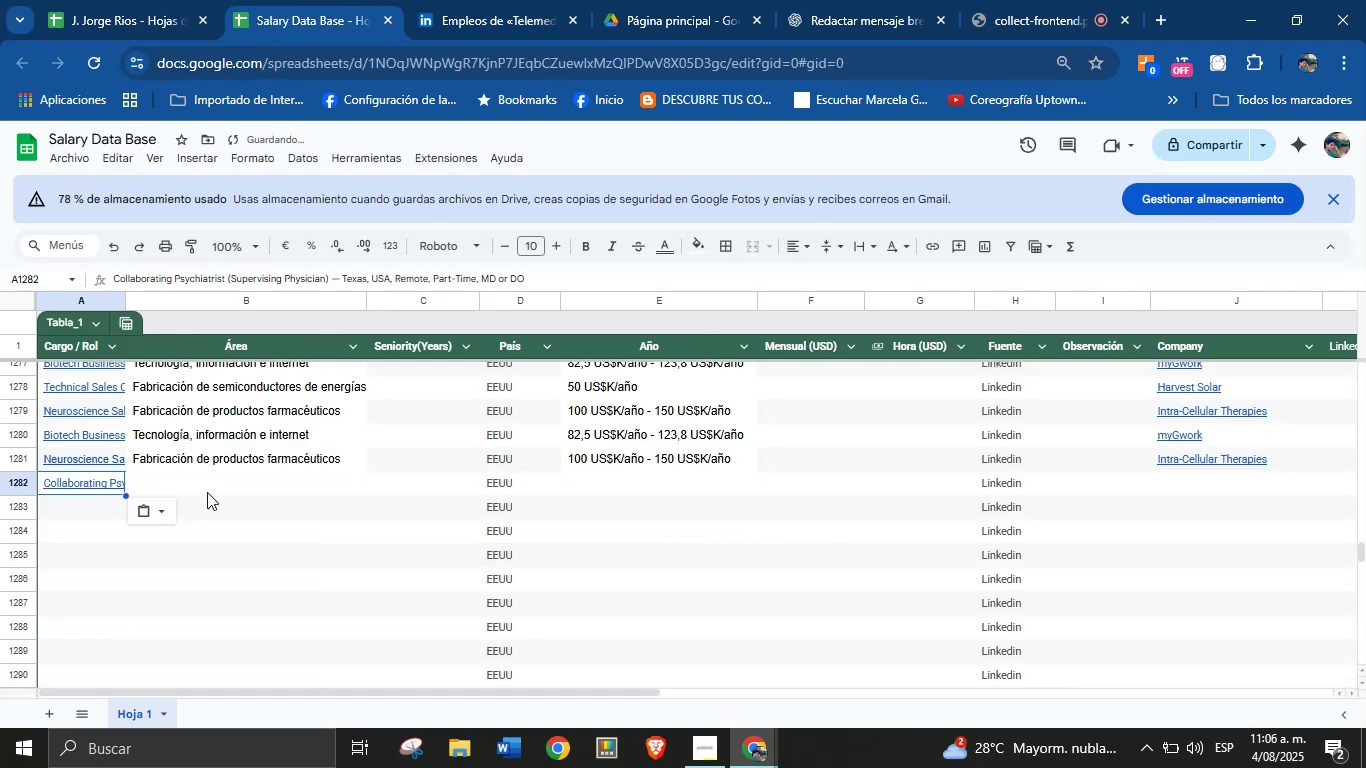 
key(Meta+MetaLeft)
 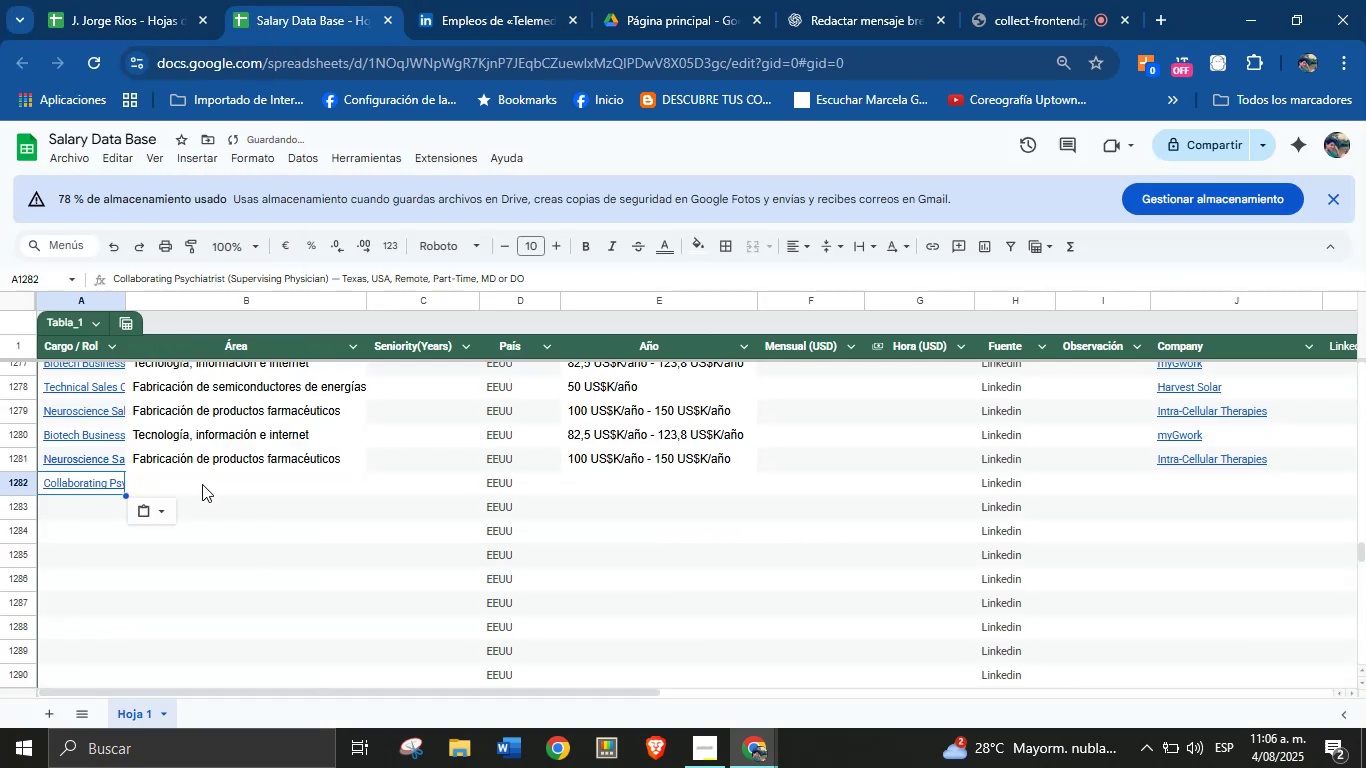 
key(Meta+MetaLeft)
 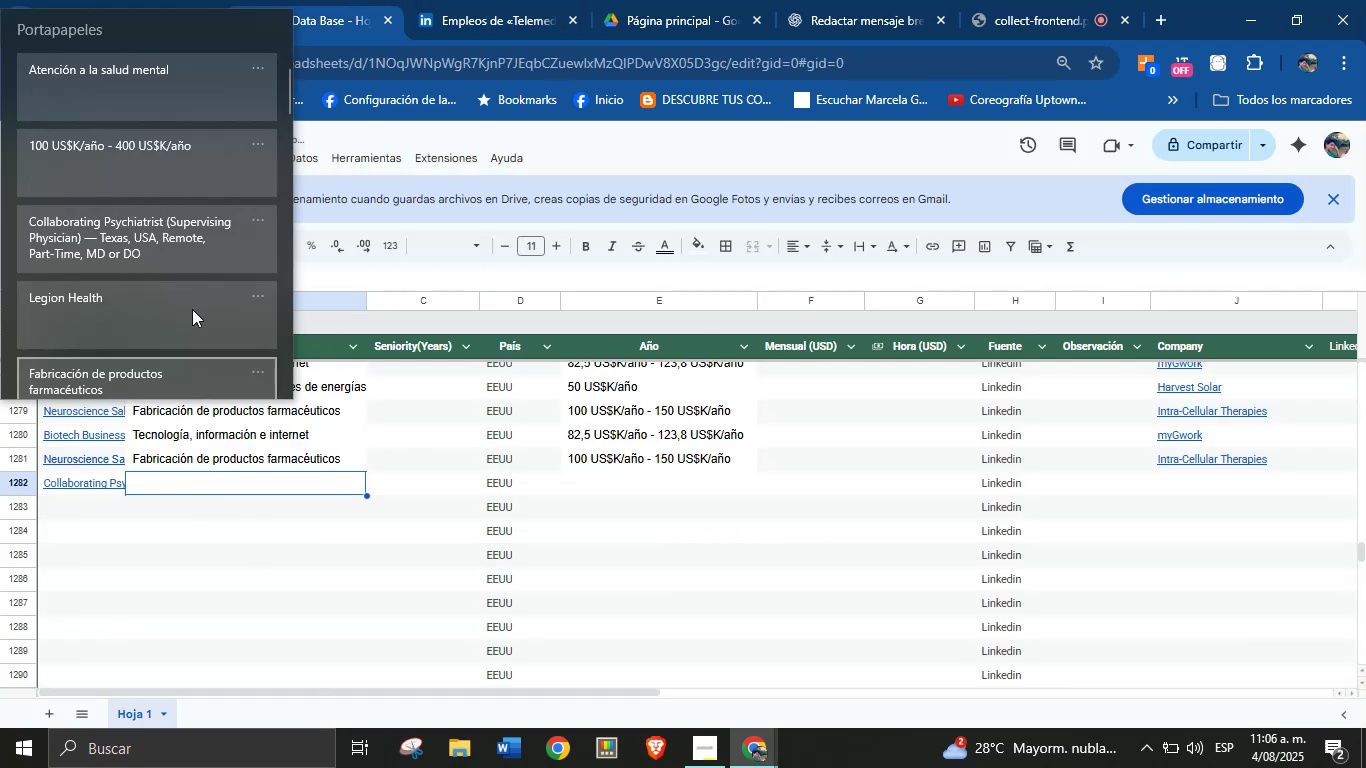 
key(Meta+V)
 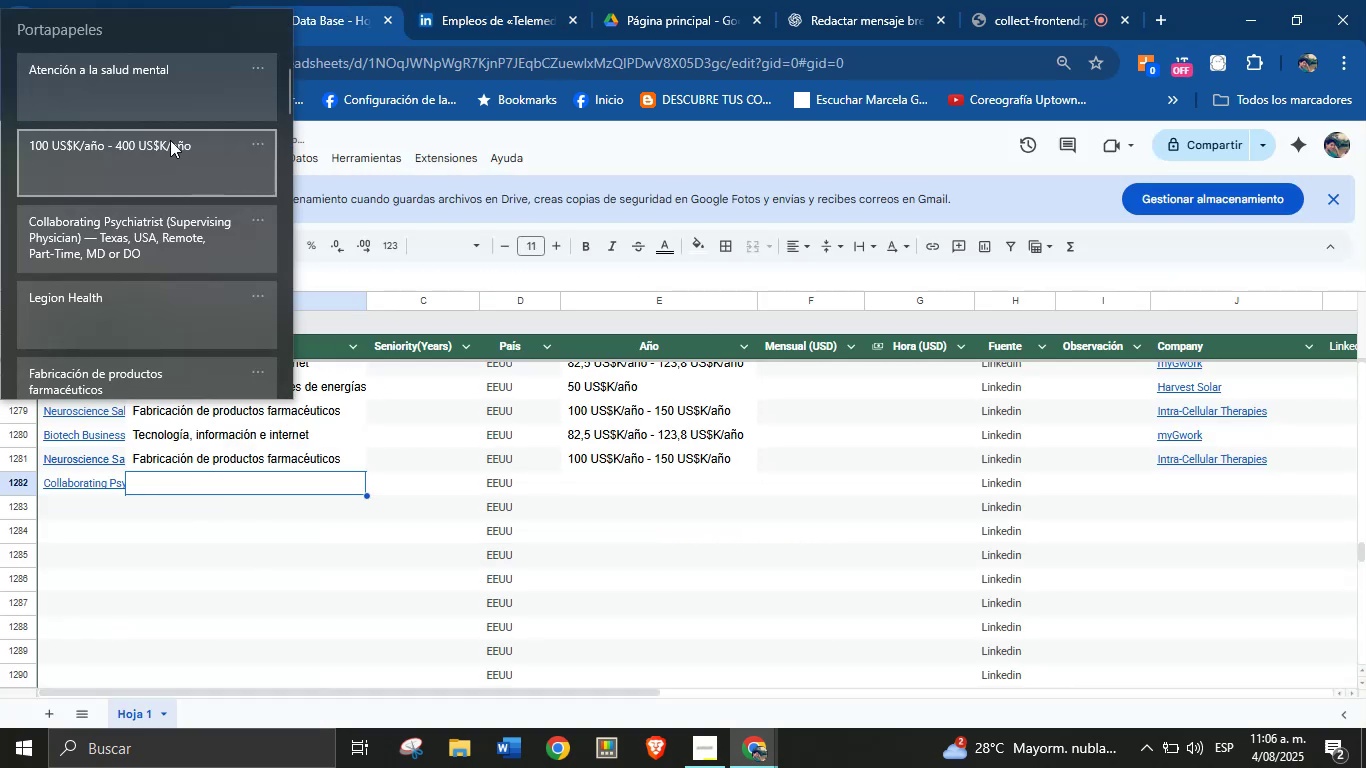 
left_click([155, 96])
 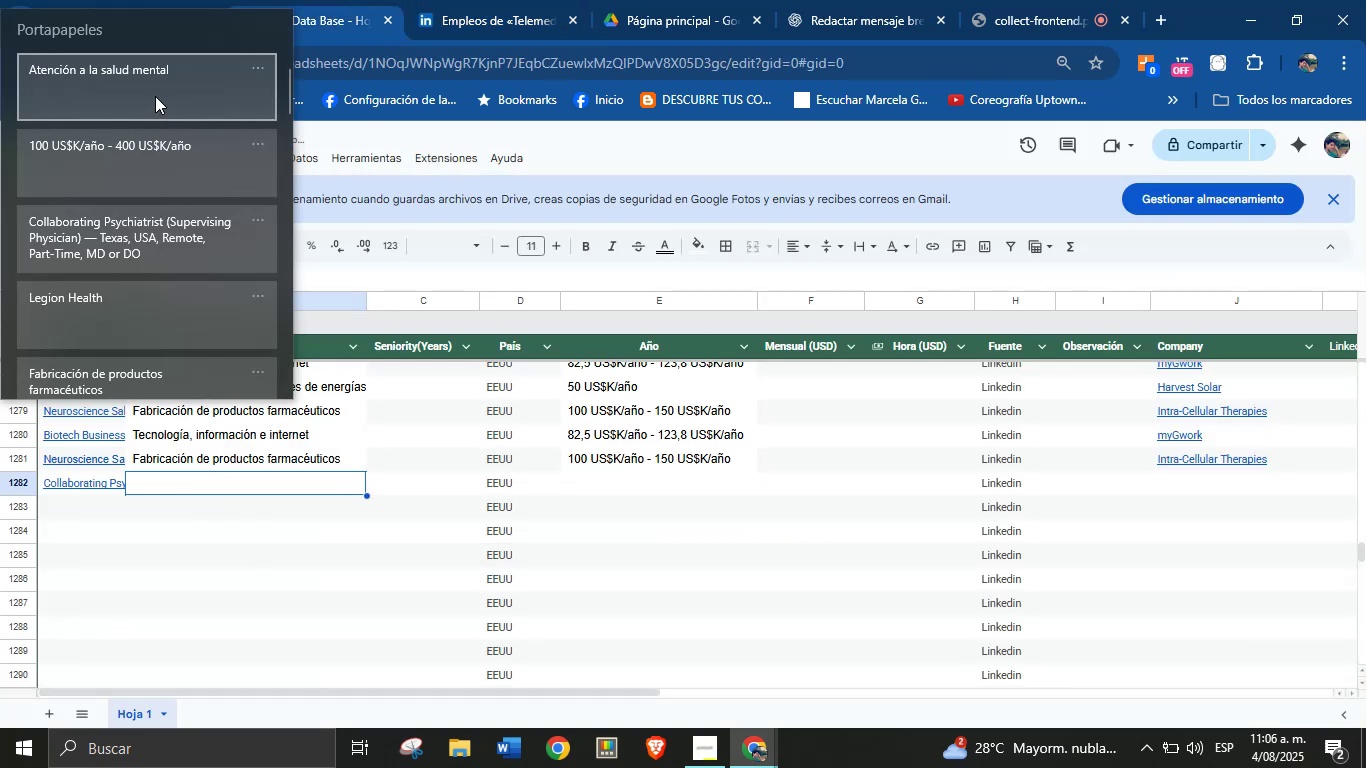 
key(Control+ControlLeft)
 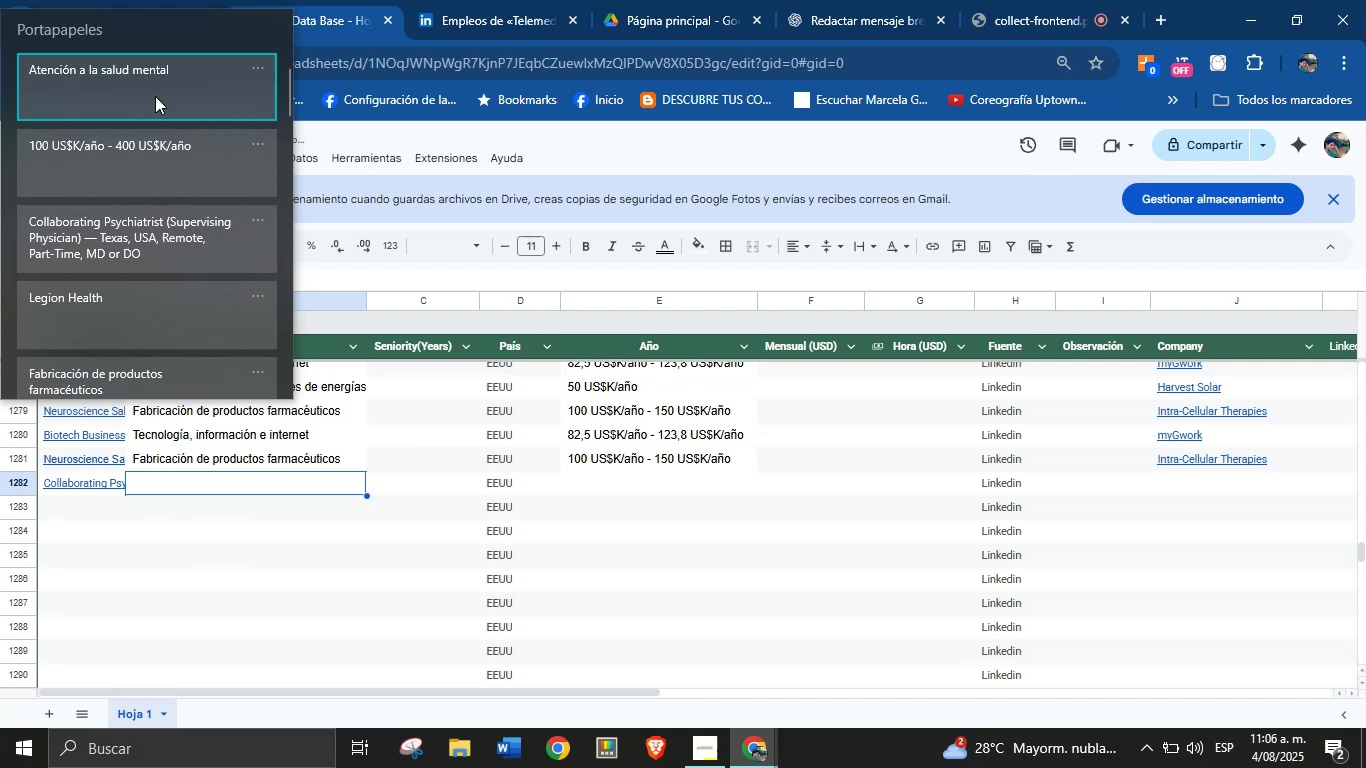 
key(Control+V)
 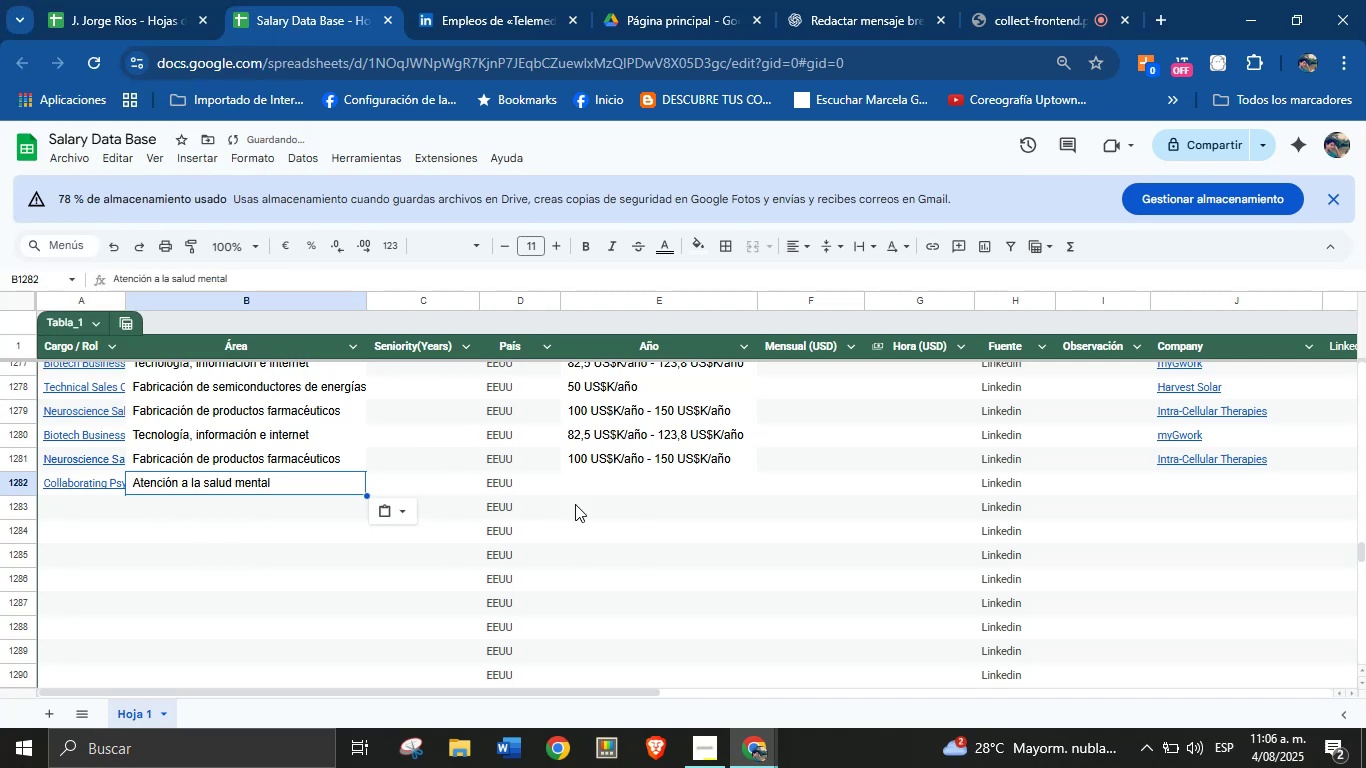 
left_click([619, 485])
 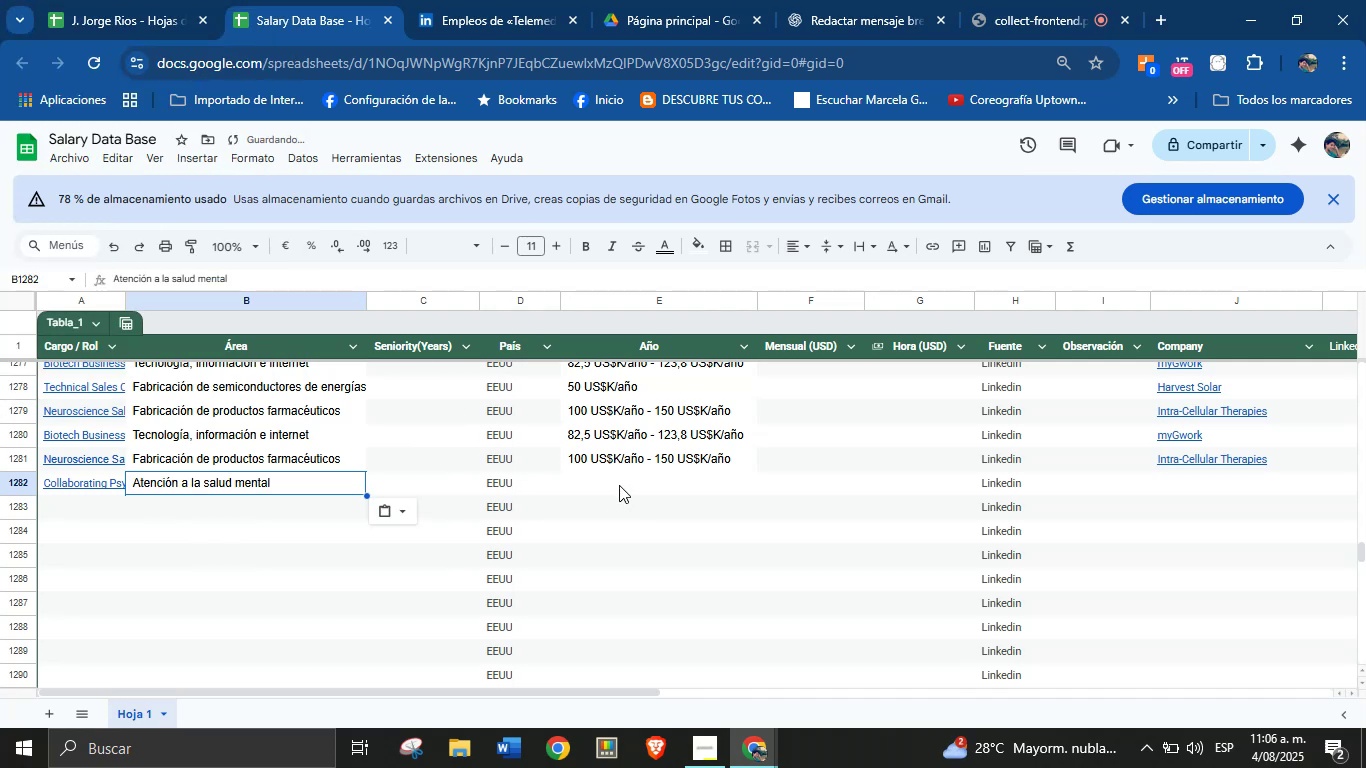 
key(Meta+MetaLeft)
 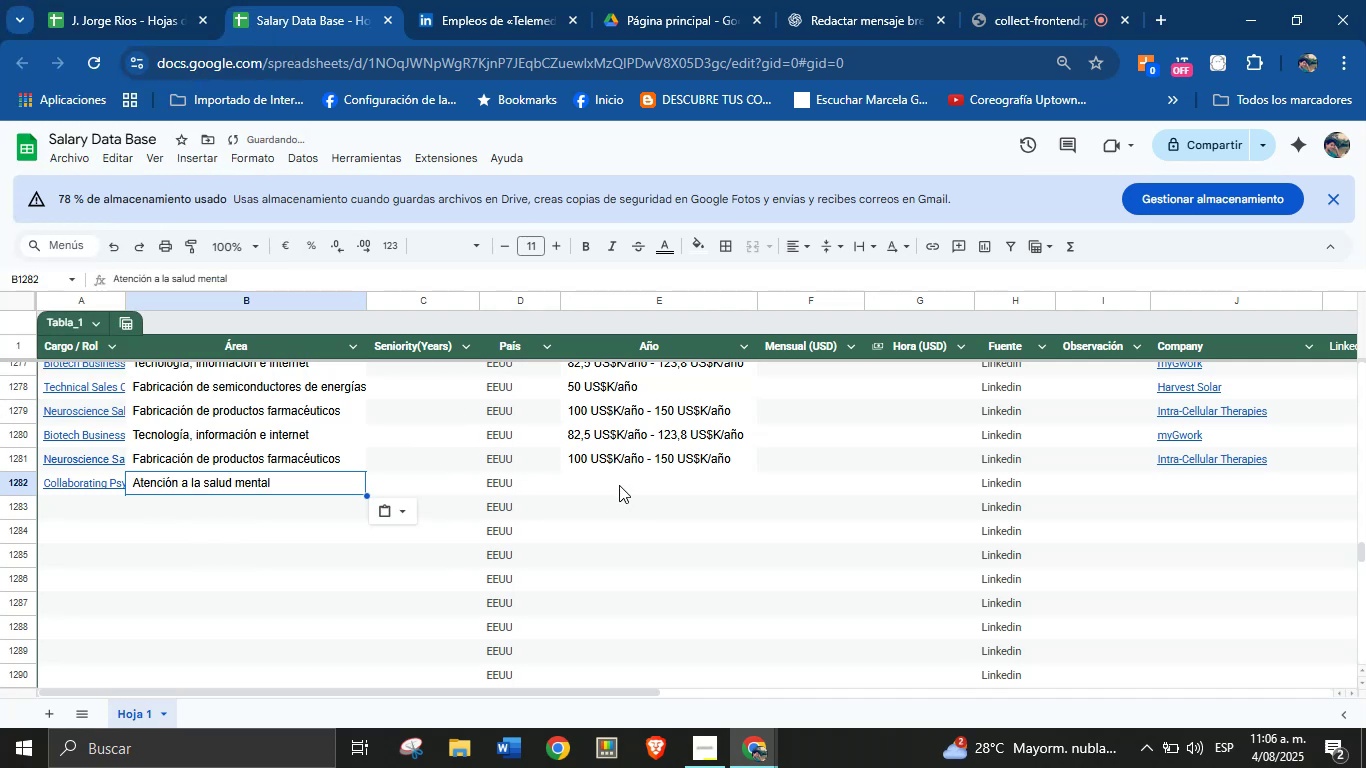 
key(Meta+MetaLeft)
 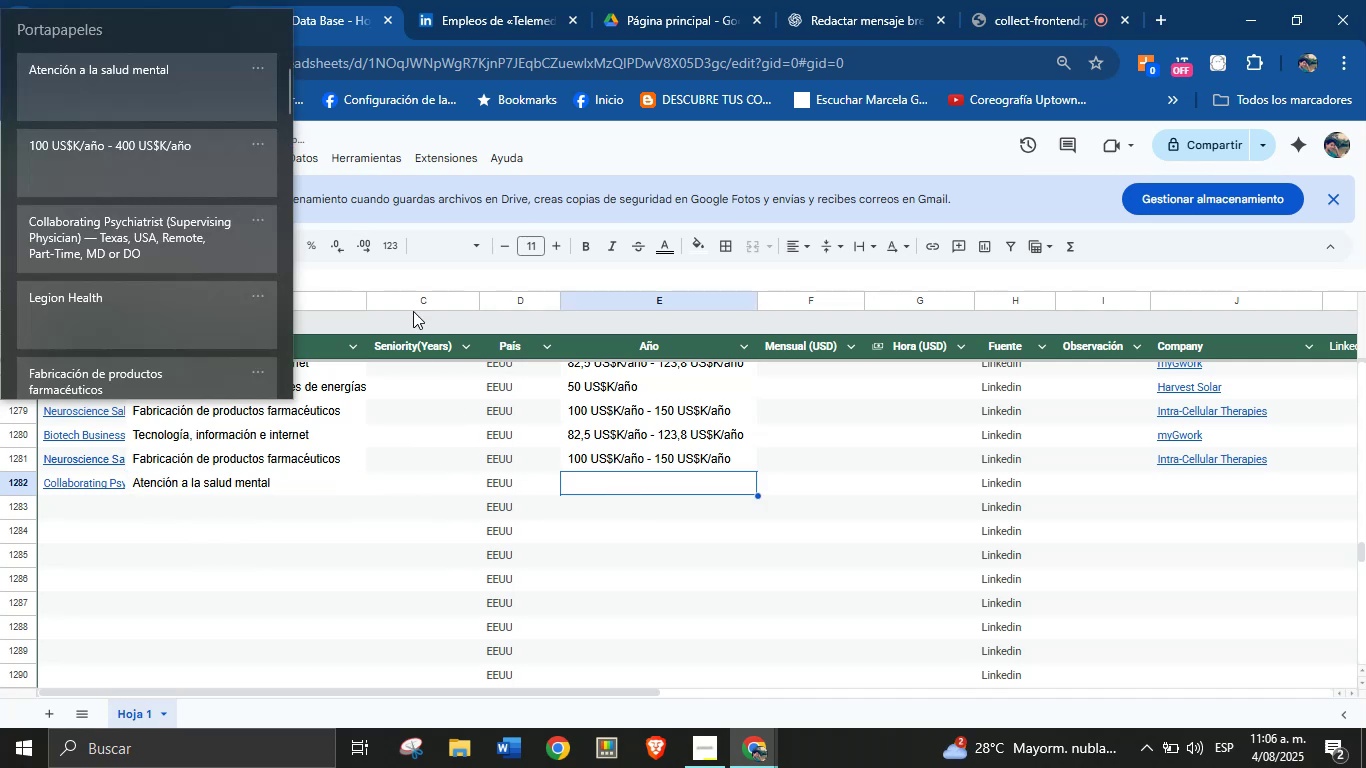 
key(Meta+V)
 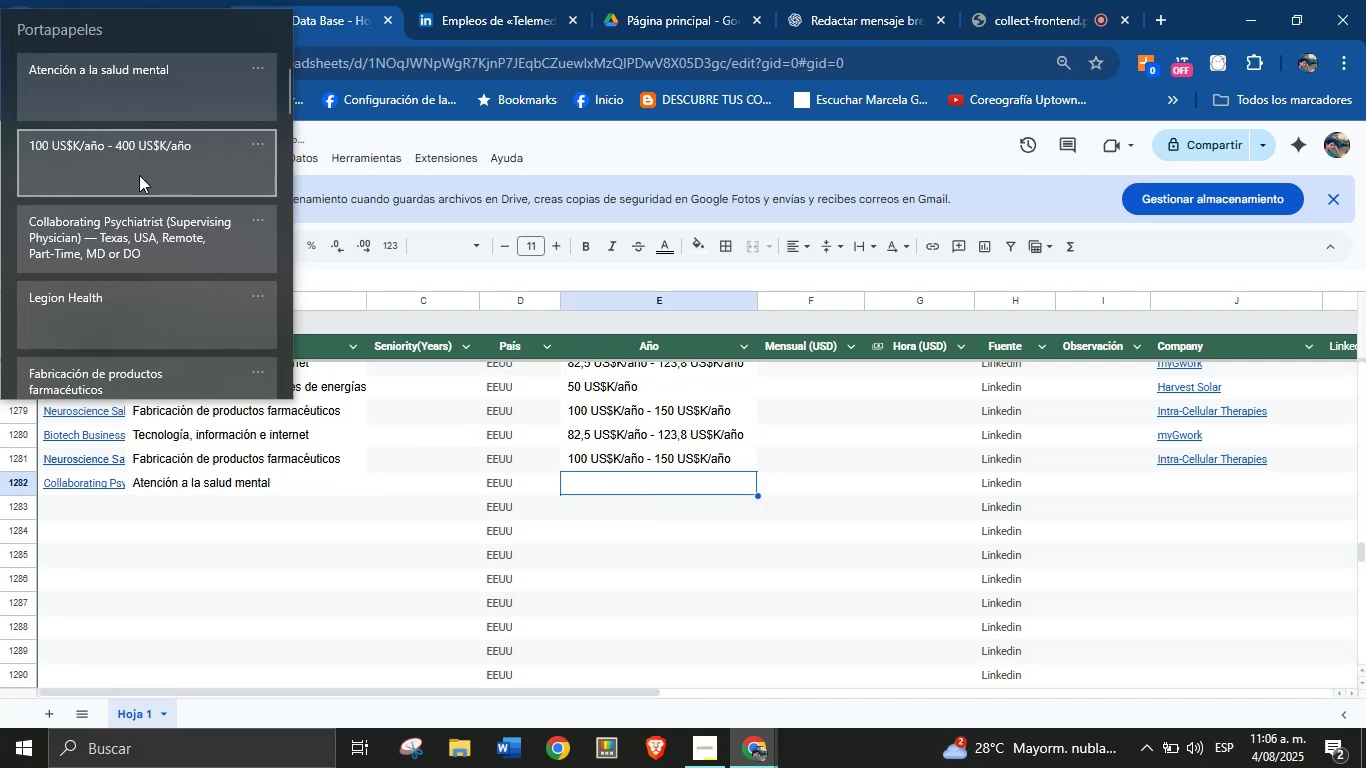 
left_click([139, 172])
 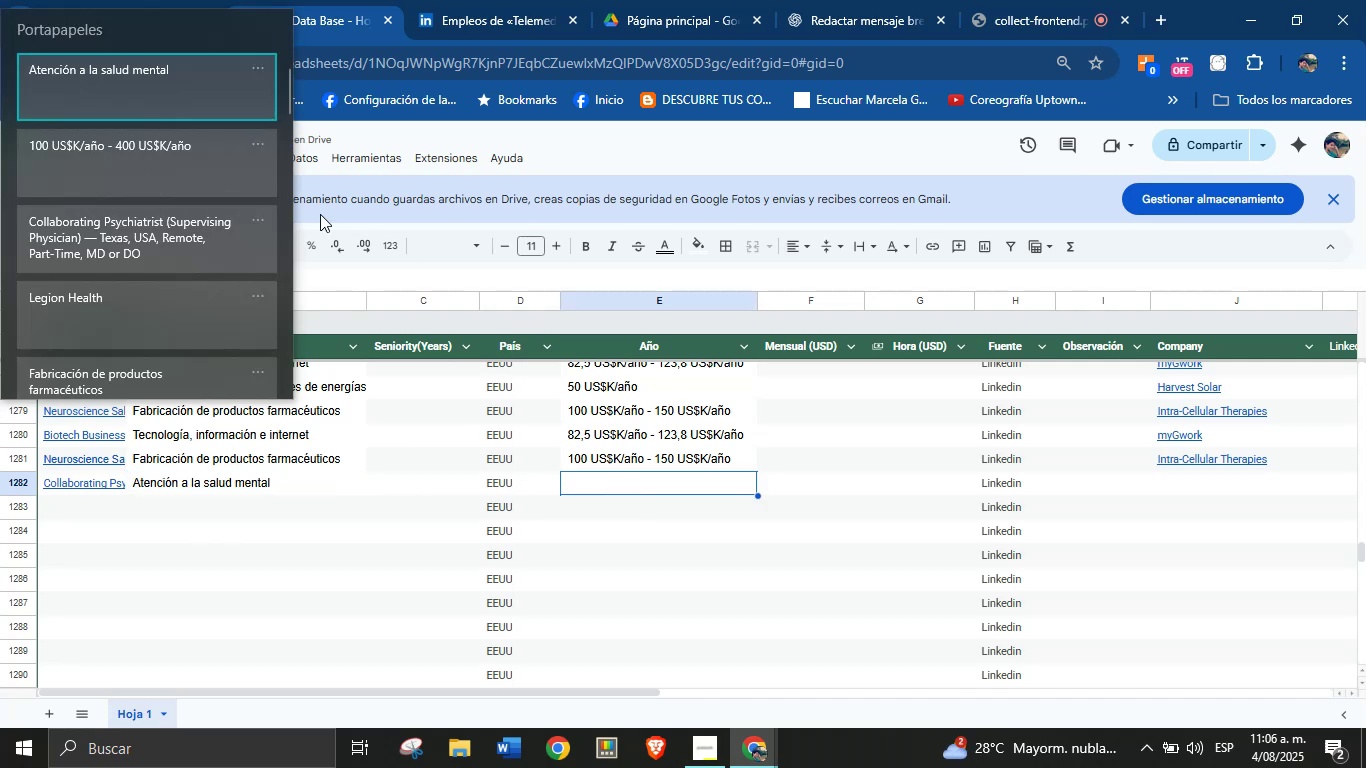 
left_click([144, 156])
 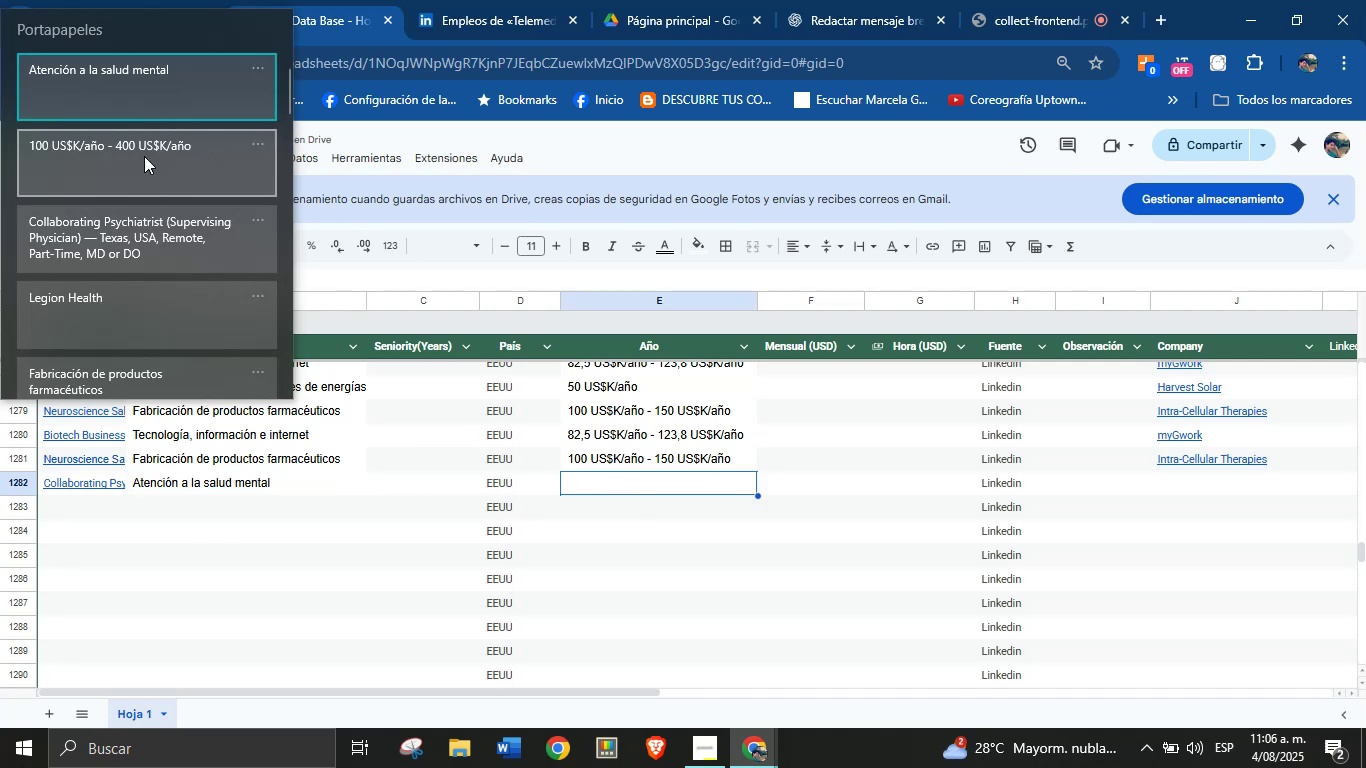 
key(Control+ControlLeft)
 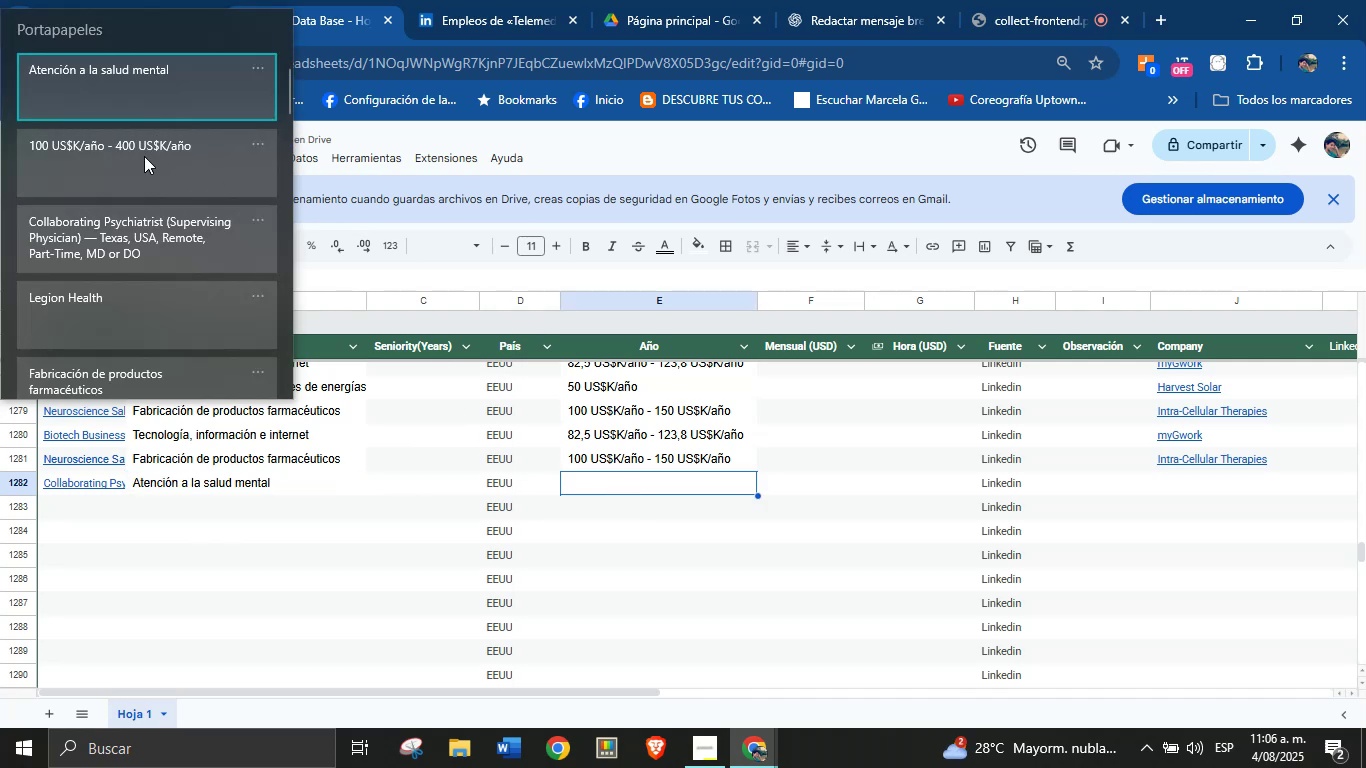 
key(Control+V)
 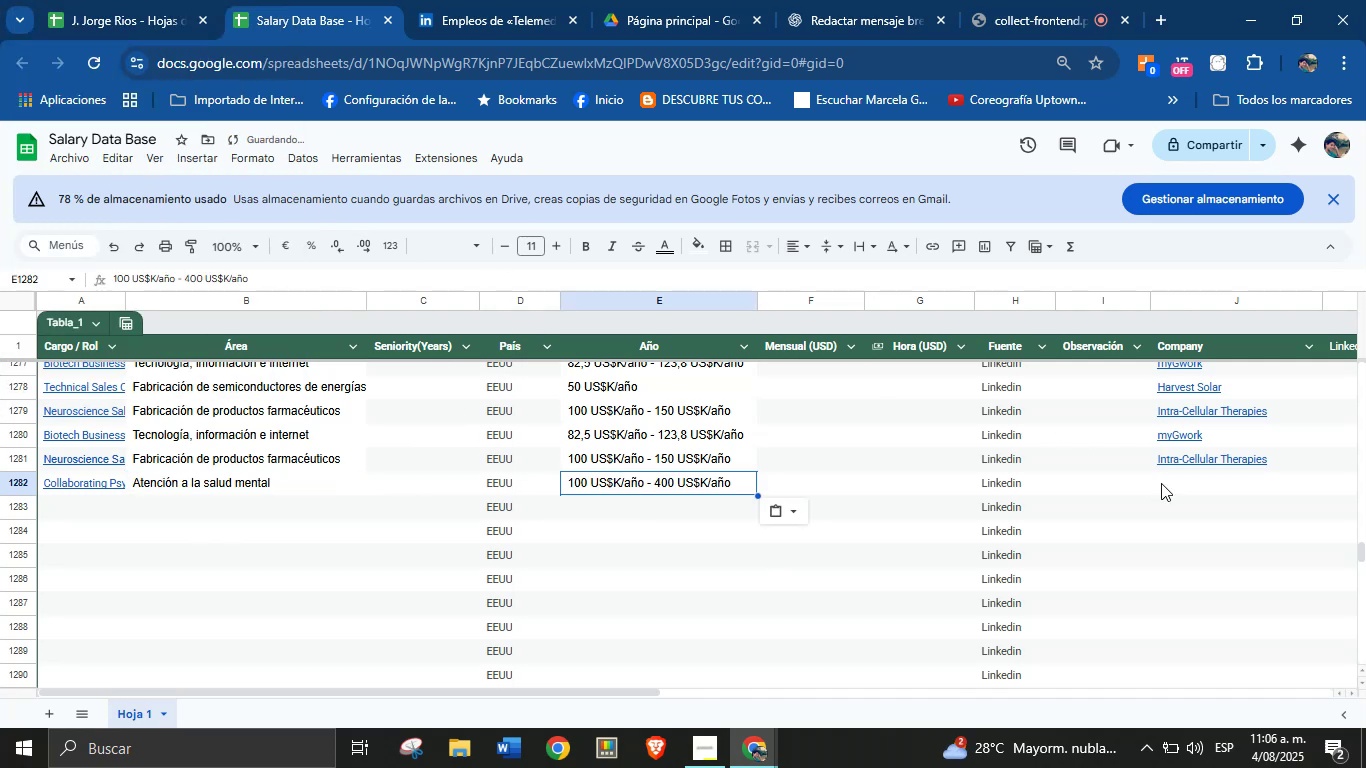 
left_click([1193, 486])
 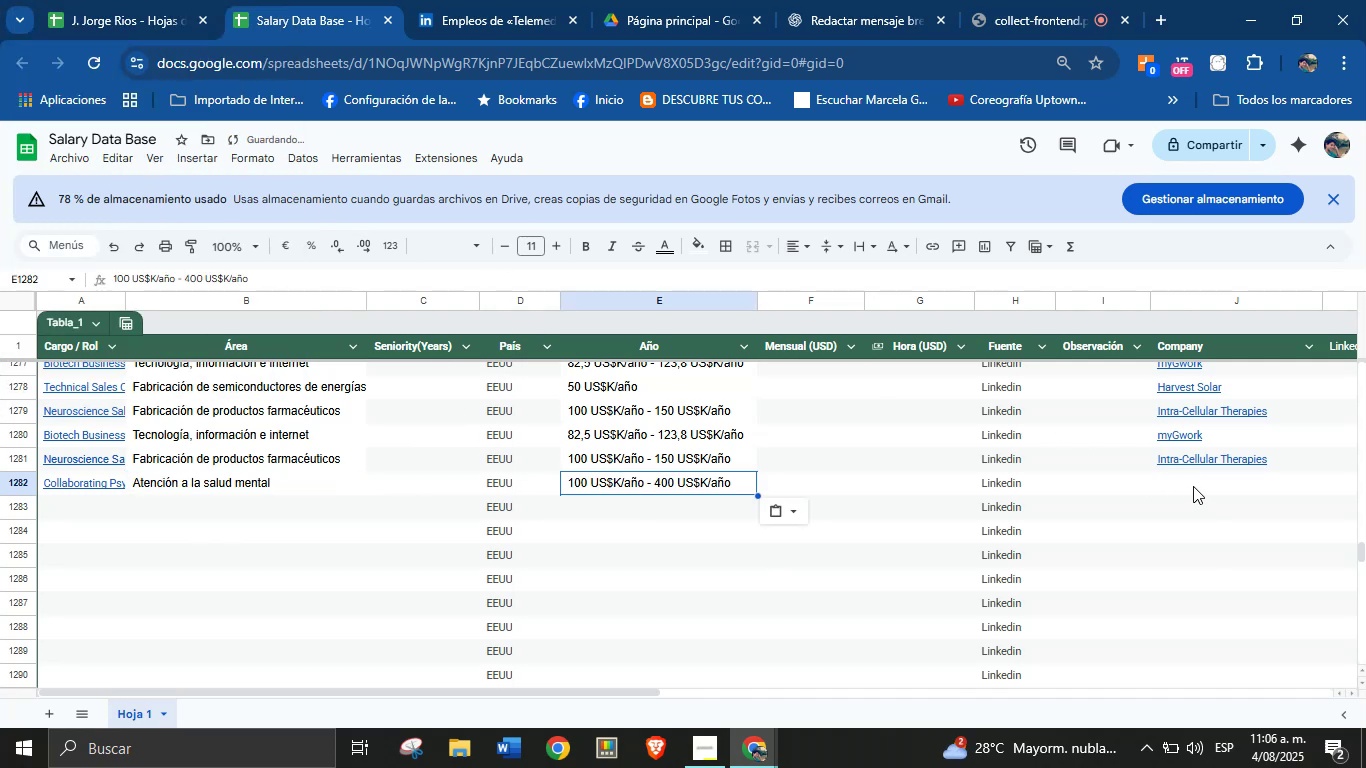 
key(Meta+MetaLeft)
 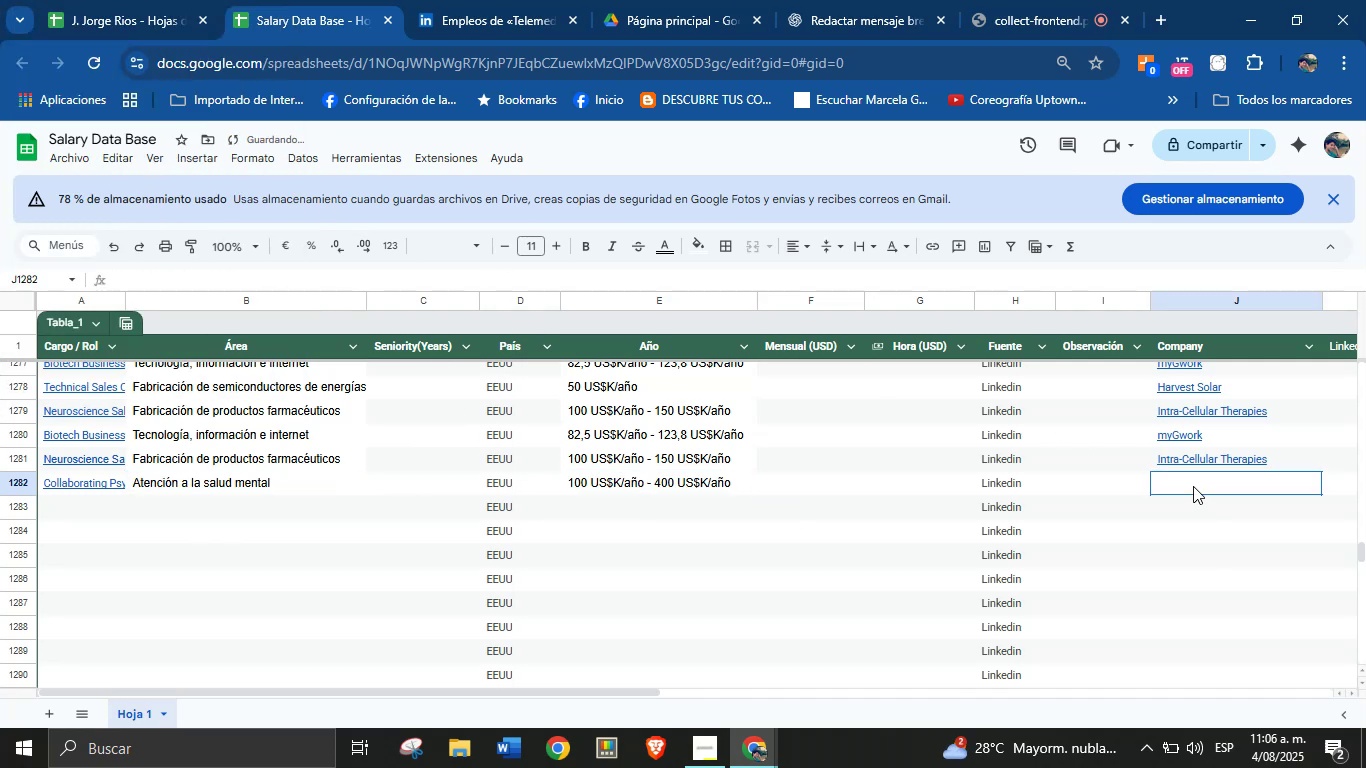 
key(Meta+MetaLeft)
 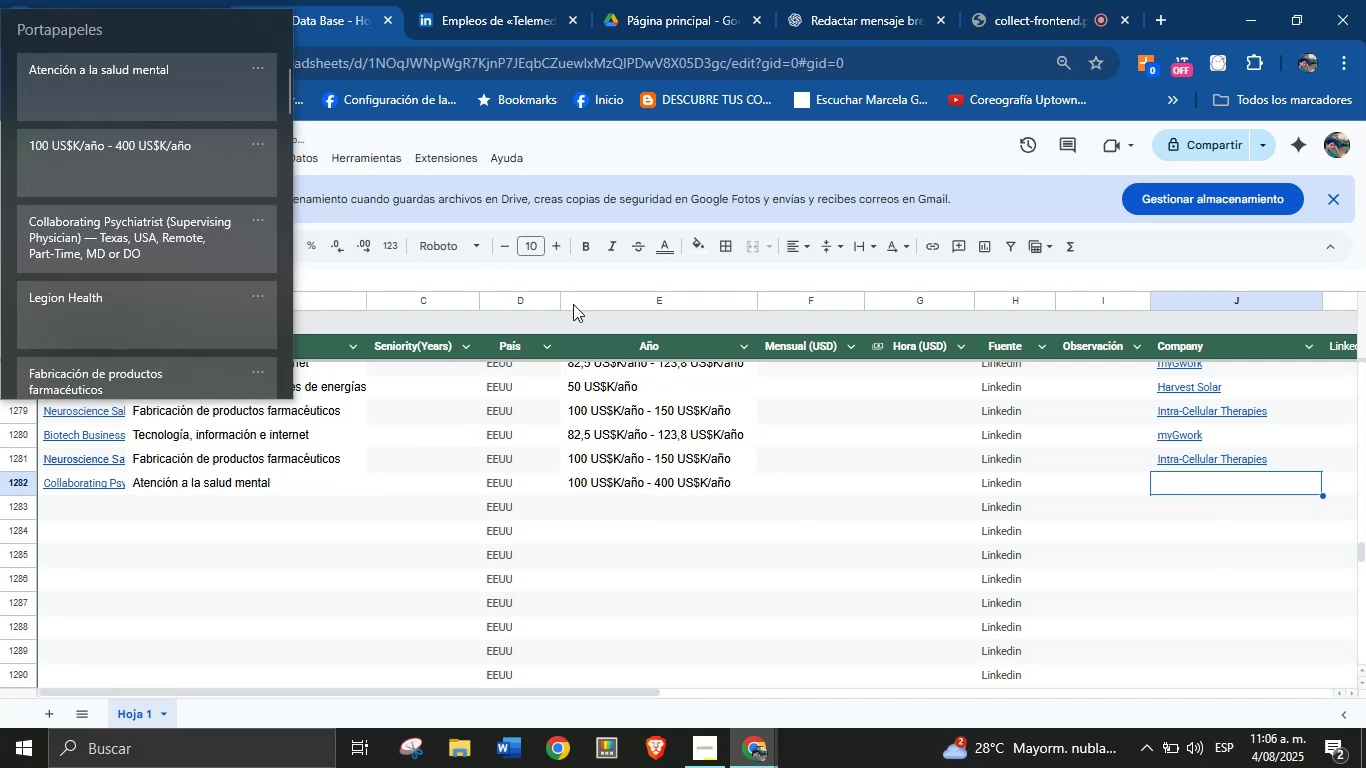 
key(Meta+V)
 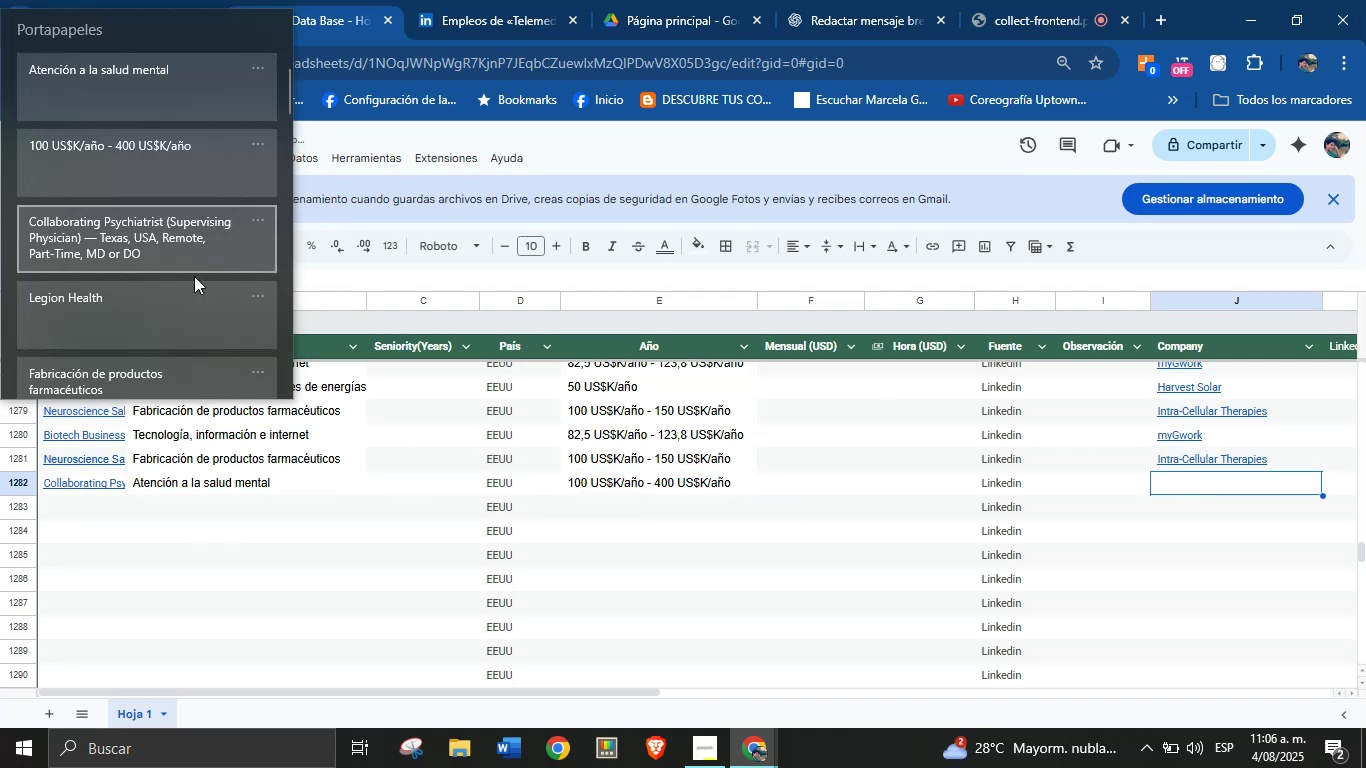 
left_click([123, 306])
 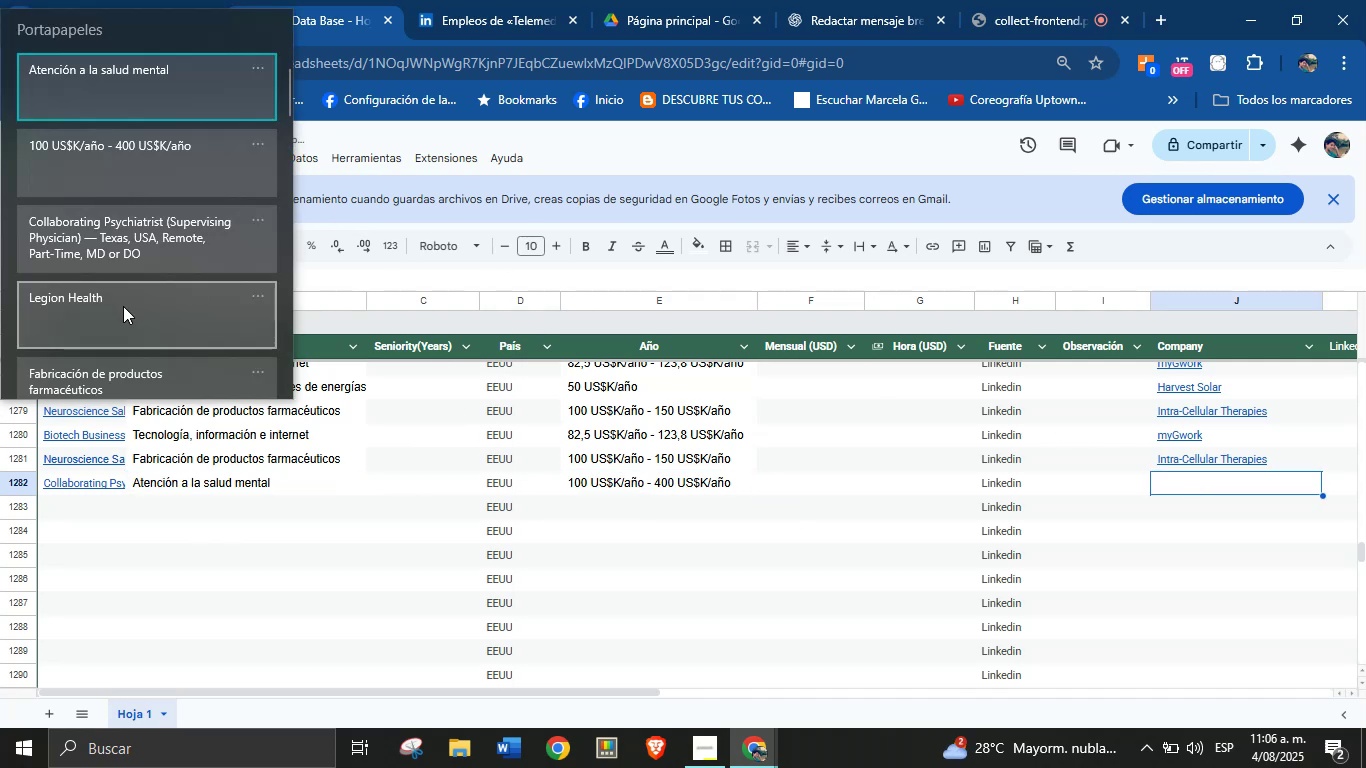 
key(Control+ControlLeft)
 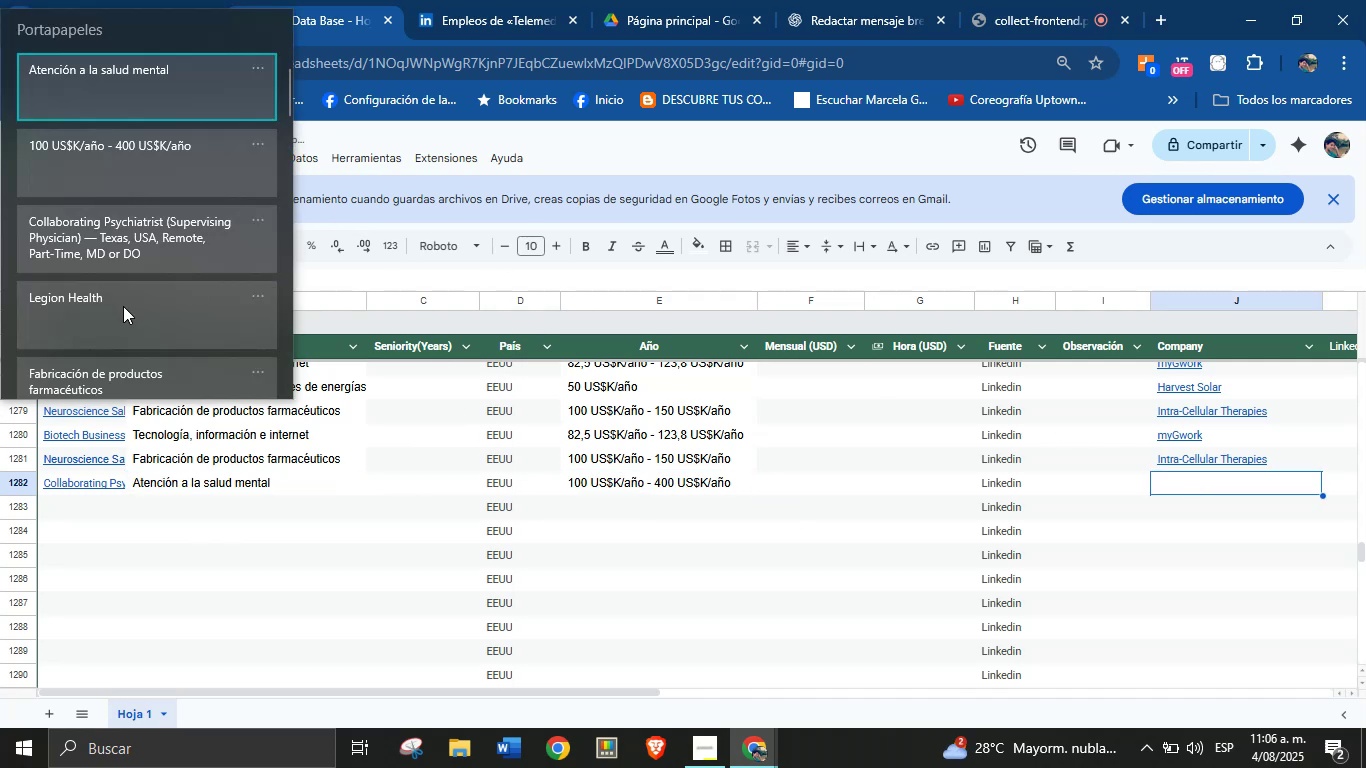 
key(Control+V)
 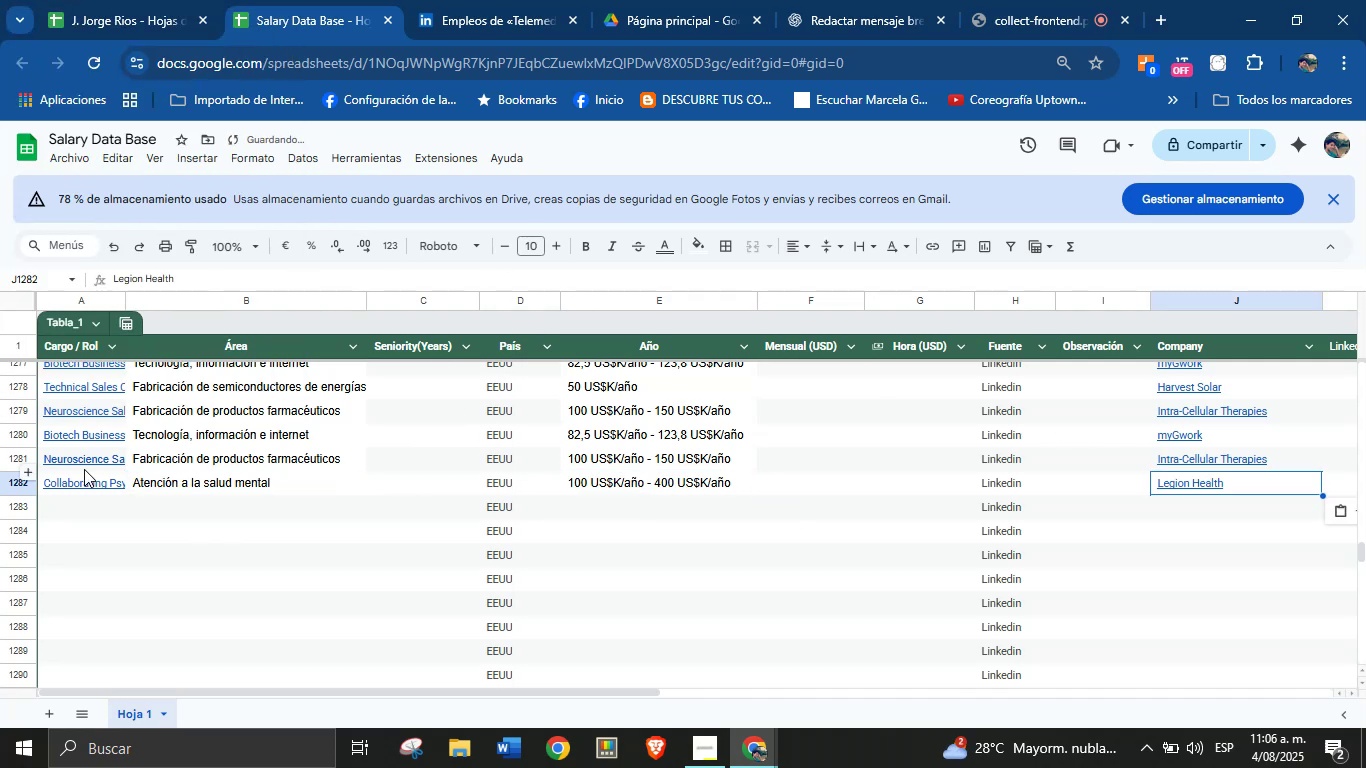 
left_click([77, 505])
 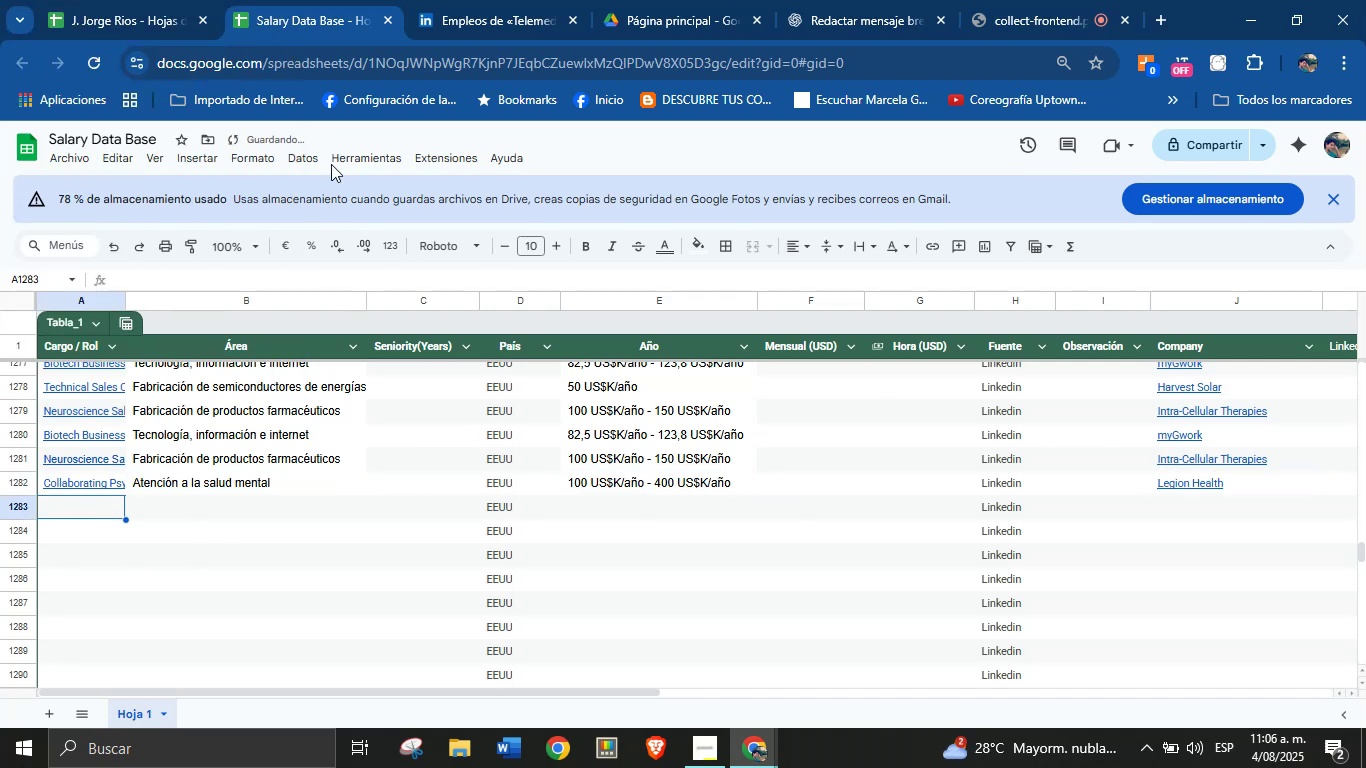 
left_click([492, 0])
 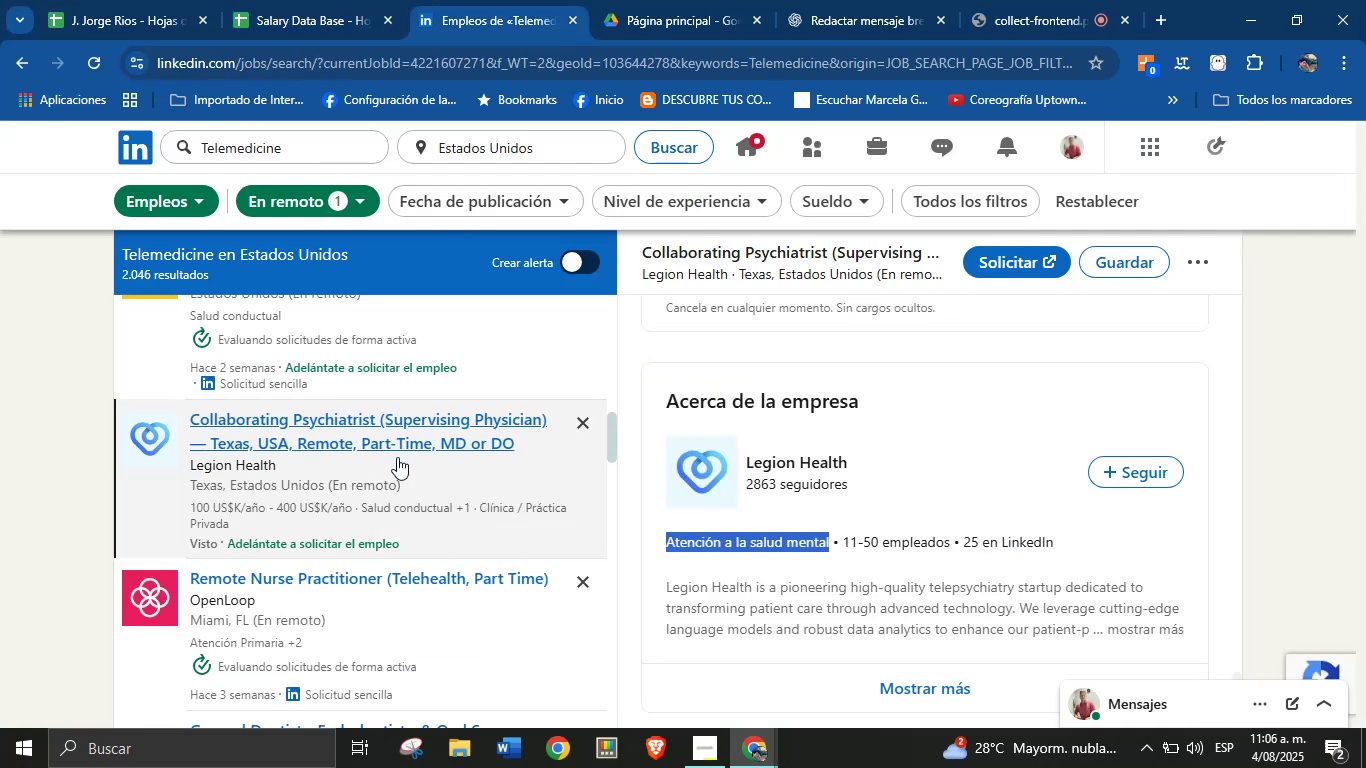 
scroll: coordinate [396, 536], scroll_direction: down, amount: 7.0
 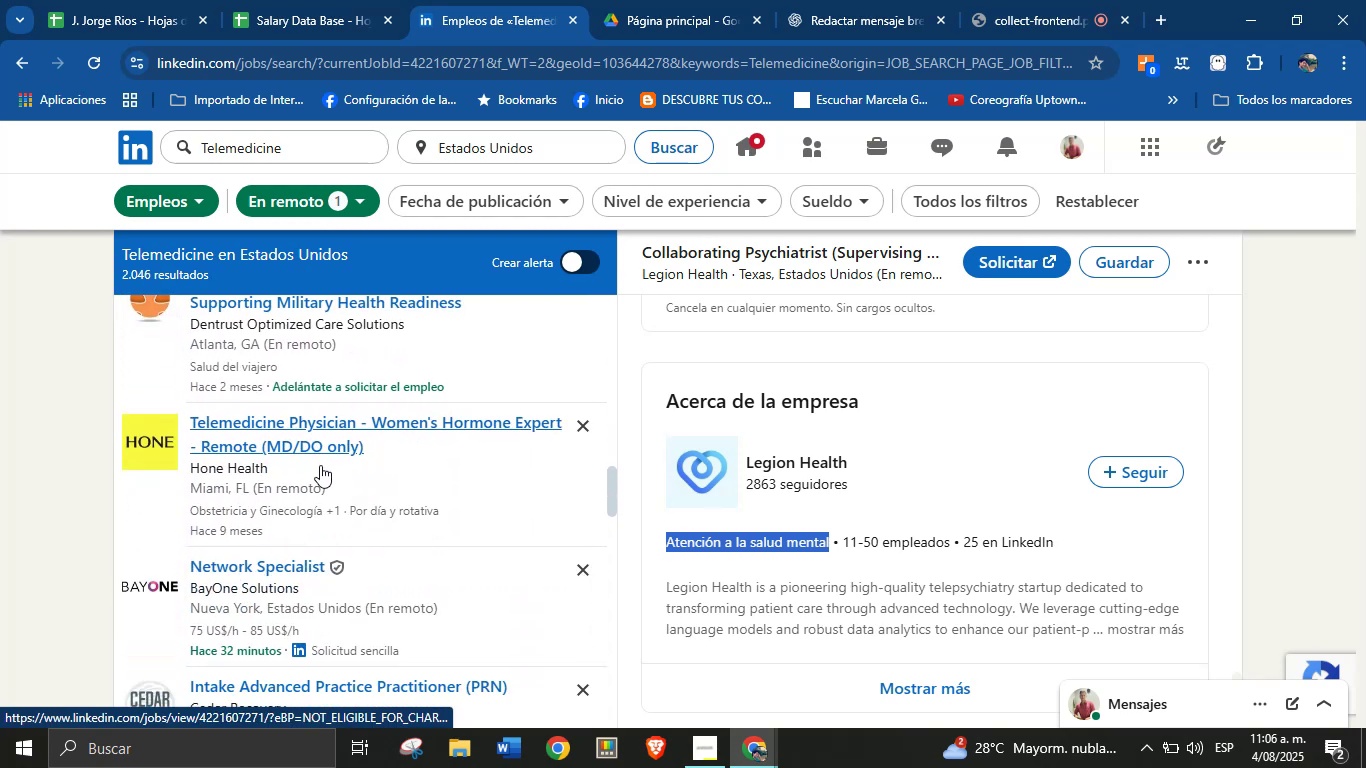 
scroll: coordinate [343, 463], scroll_direction: down, amount: 1.0
 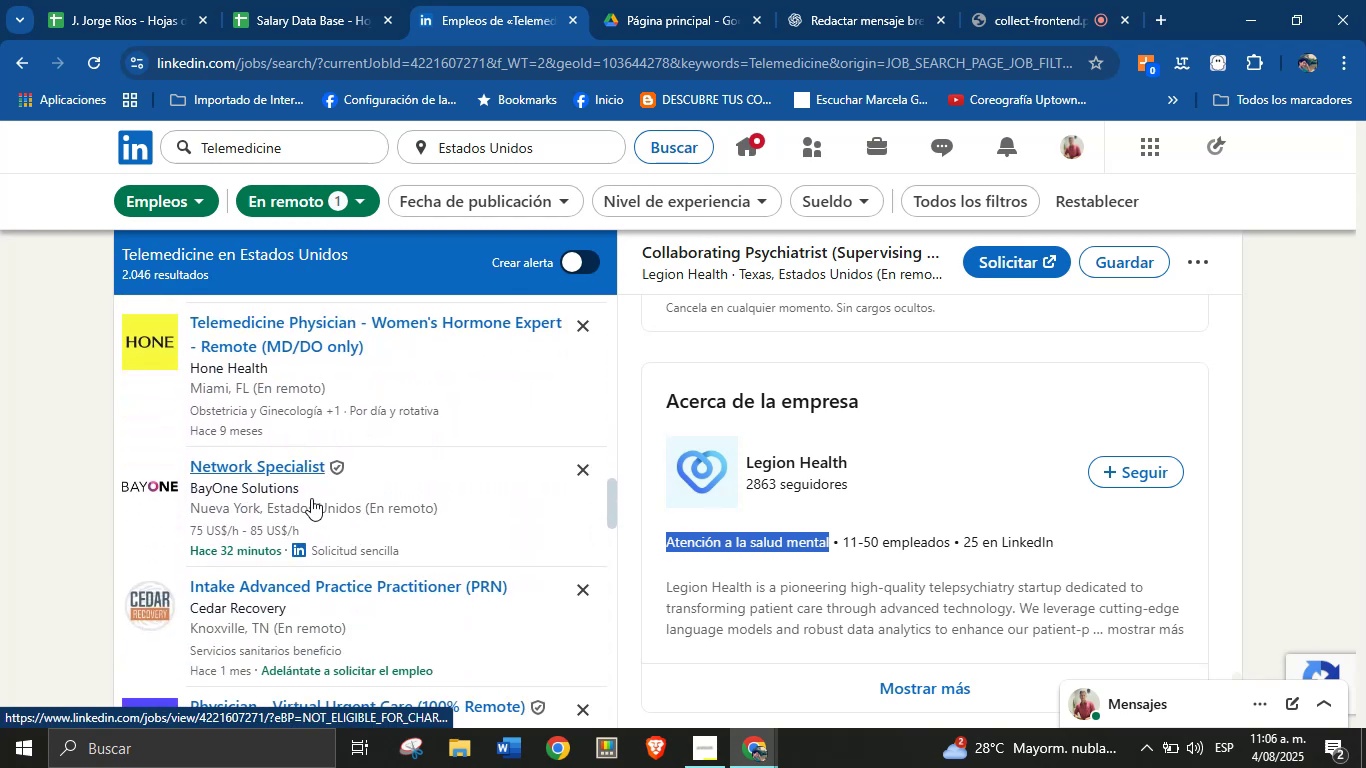 
left_click([311, 497])
 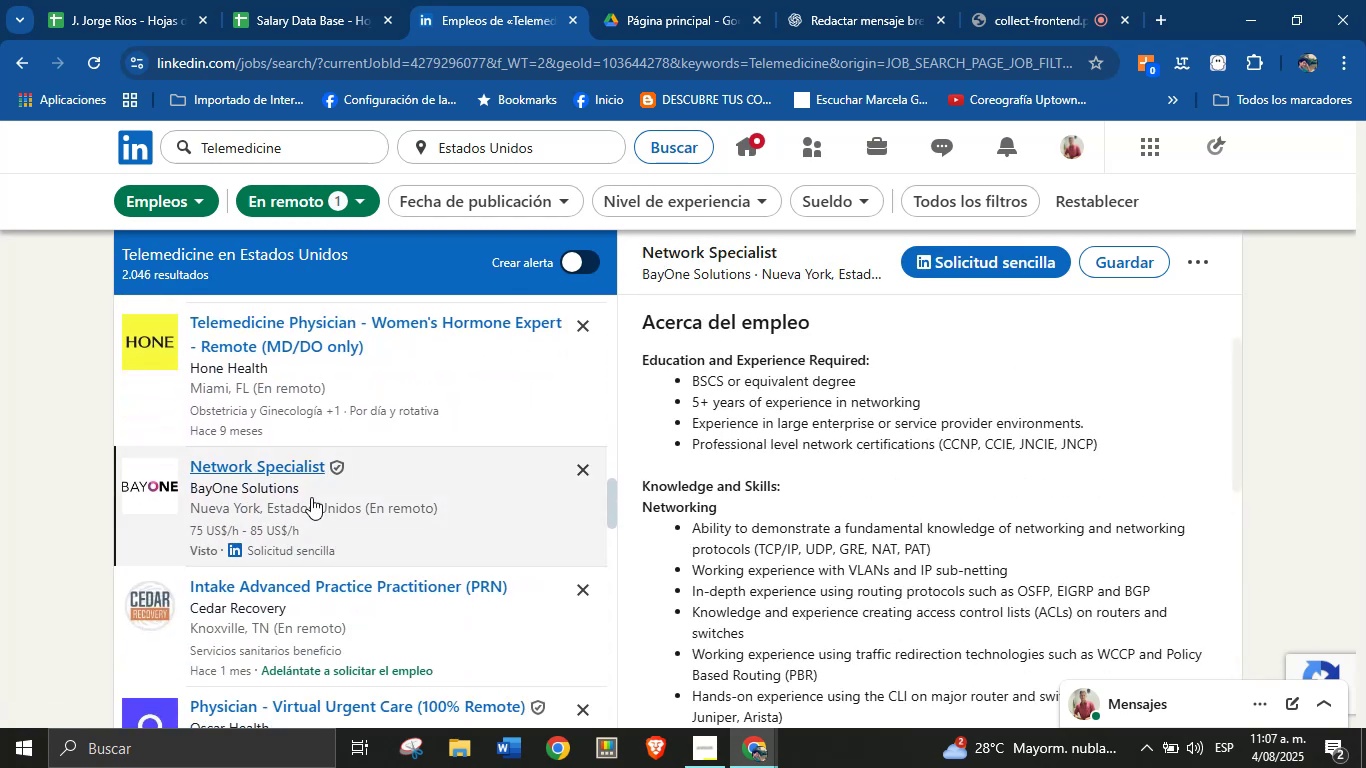 
mouse_move([858, 454])
 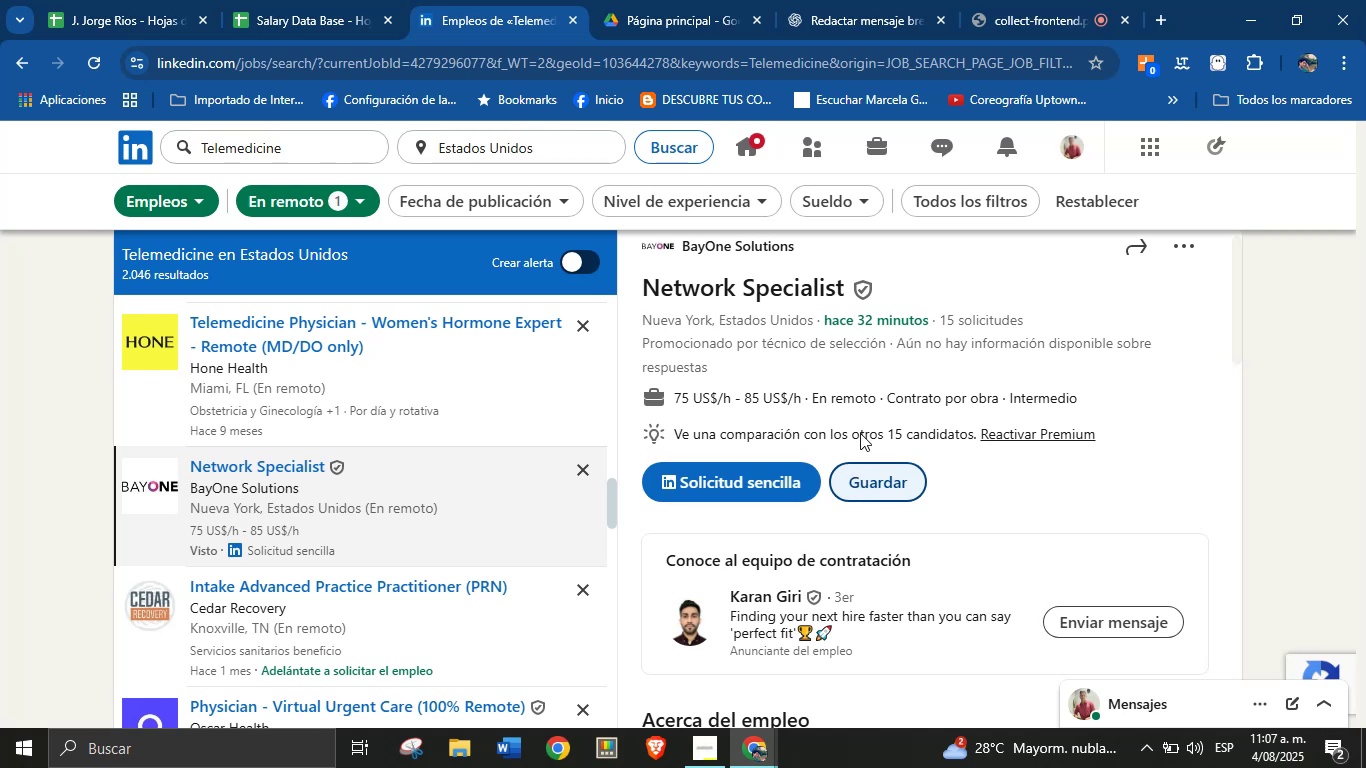 
scroll: coordinate [873, 359], scroll_direction: up, amount: 2.0
 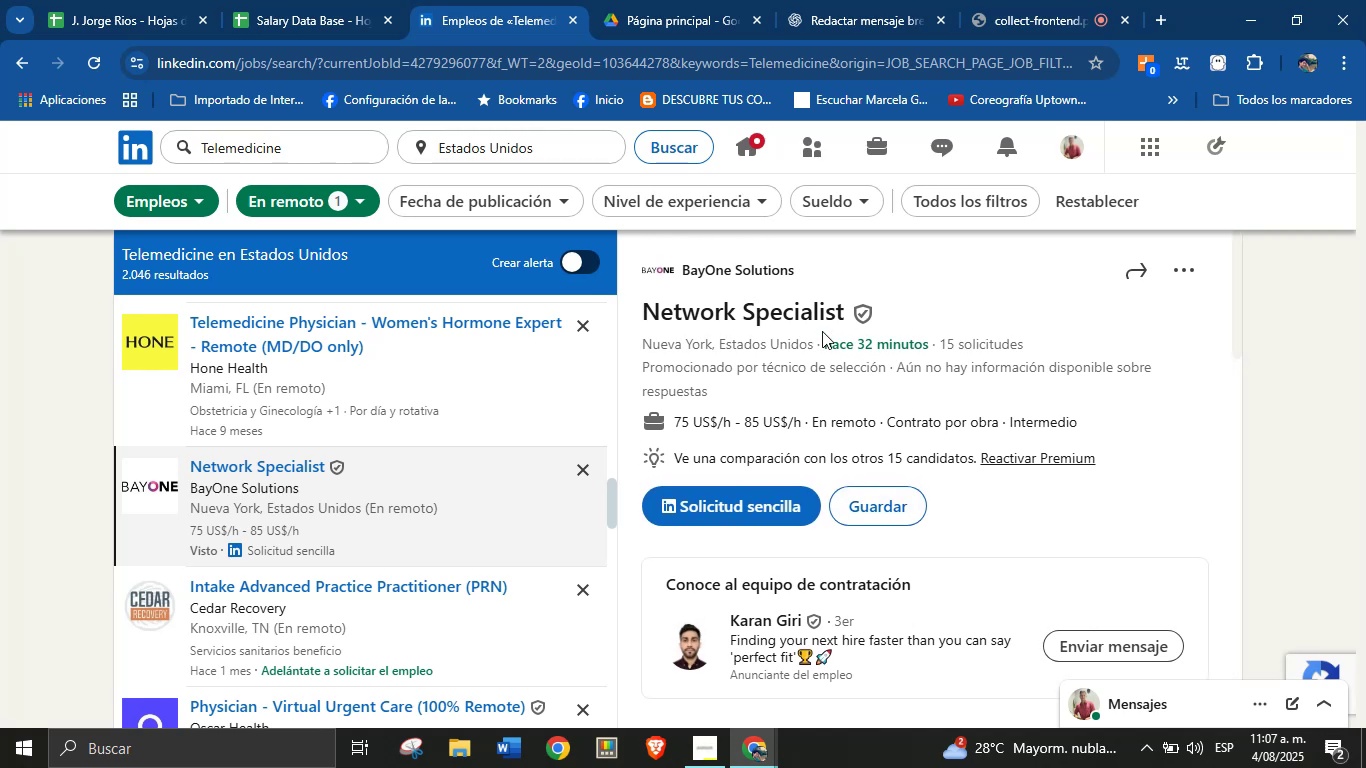 
left_click_drag(start_coordinate=[812, 274], to_coordinate=[686, 274])
 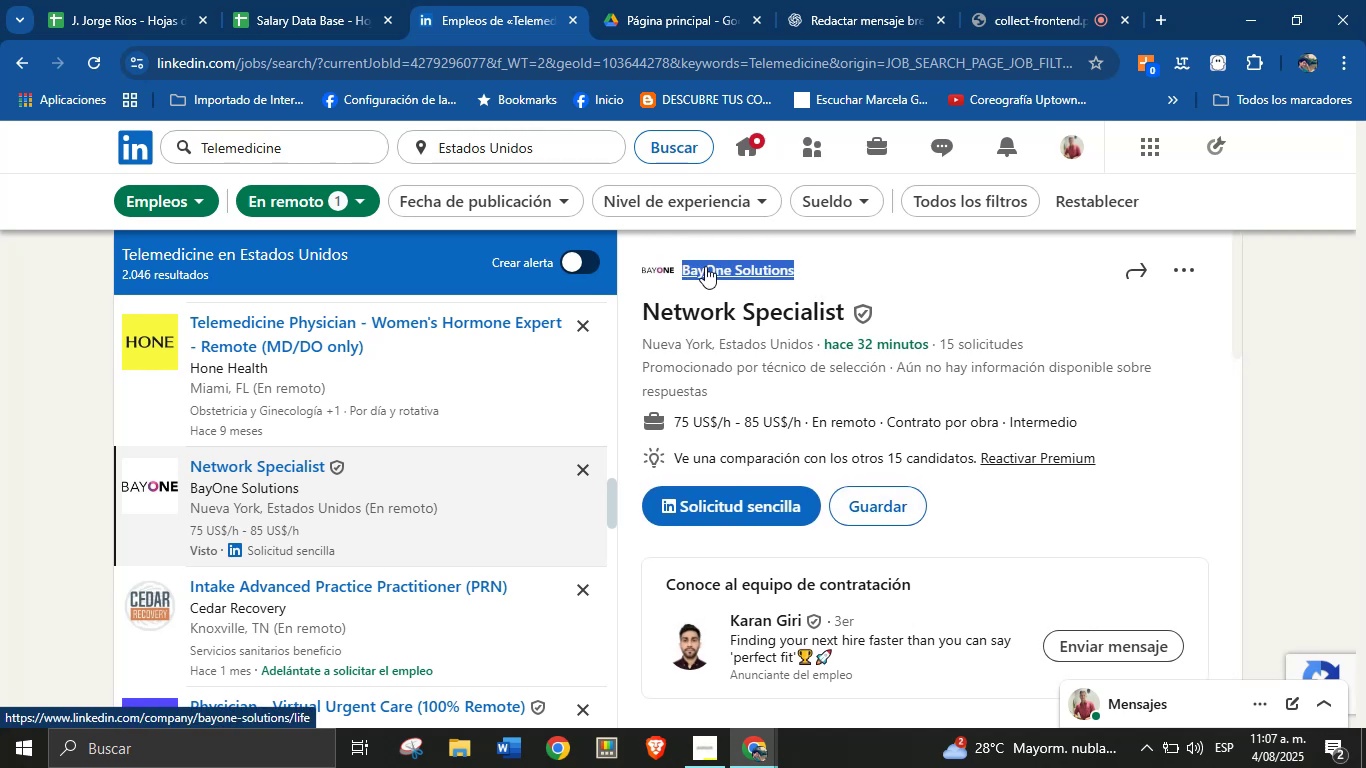 
key(Alt+AltLeft)
 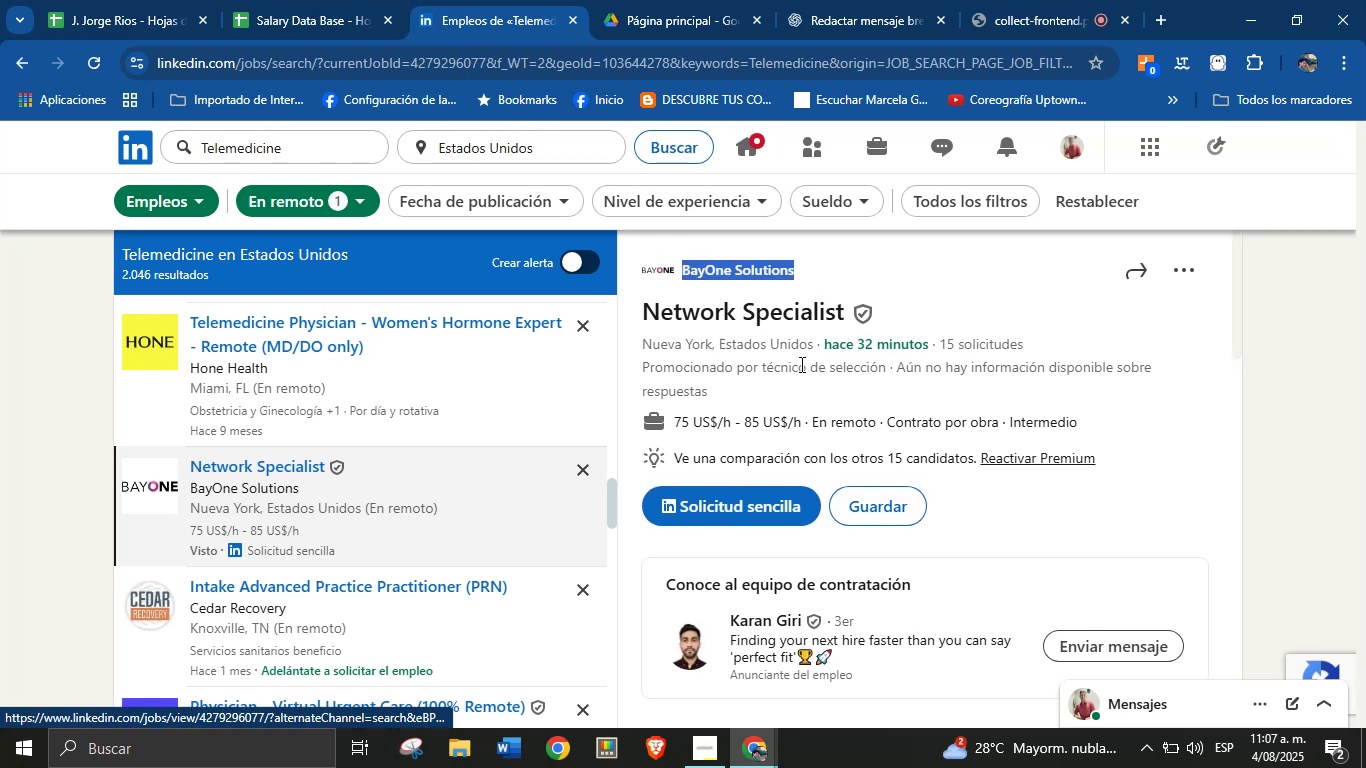 
key(Alt+Control+C)
 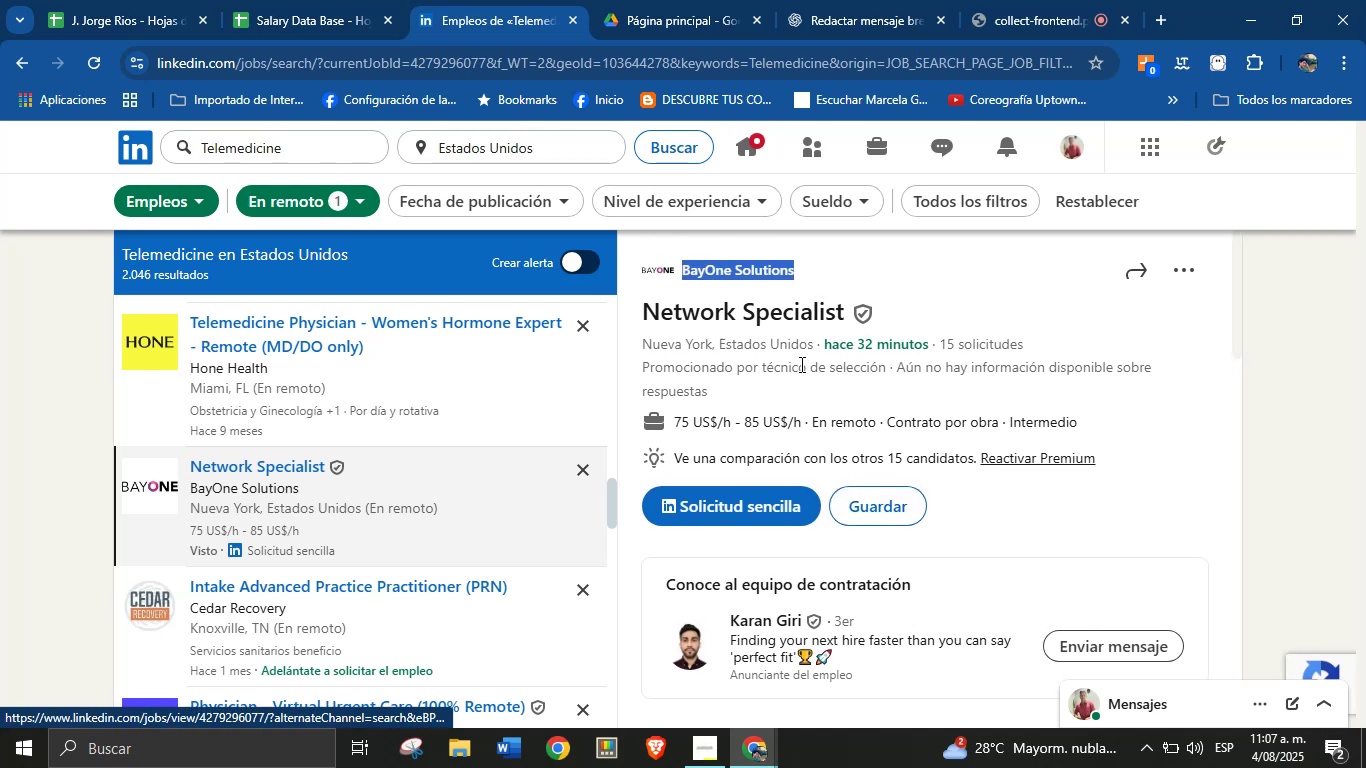 
key(Alt+Control+ControlLeft)
 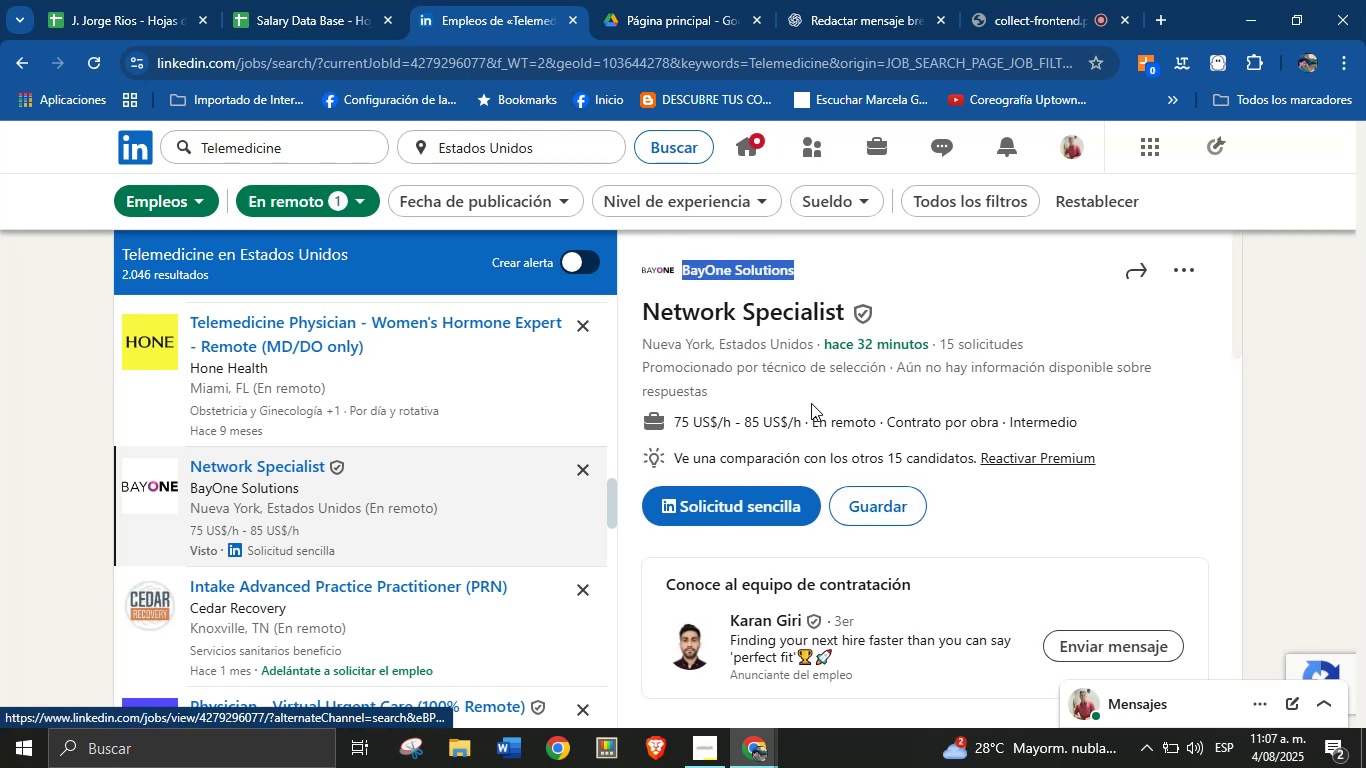 
left_click([822, 372])
 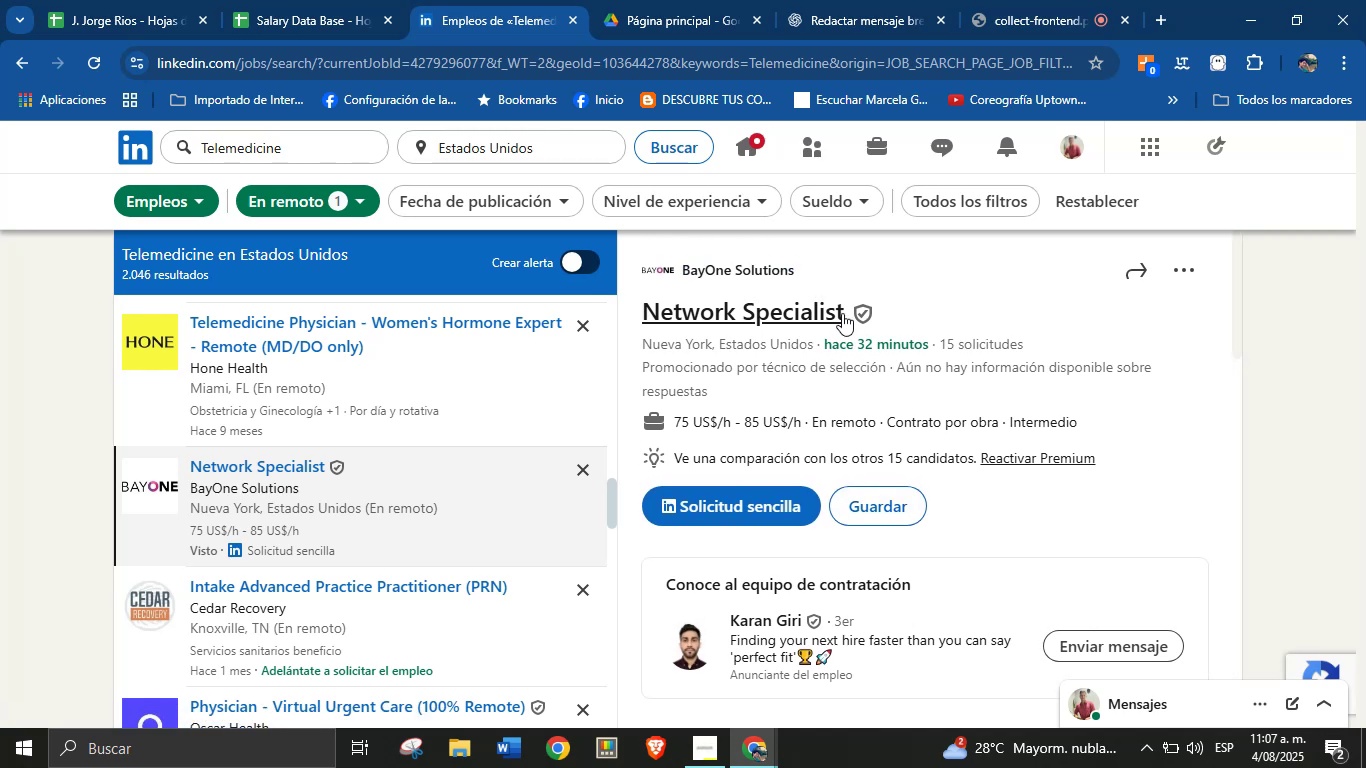 
left_click_drag(start_coordinate=[845, 312], to_coordinate=[644, 322])
 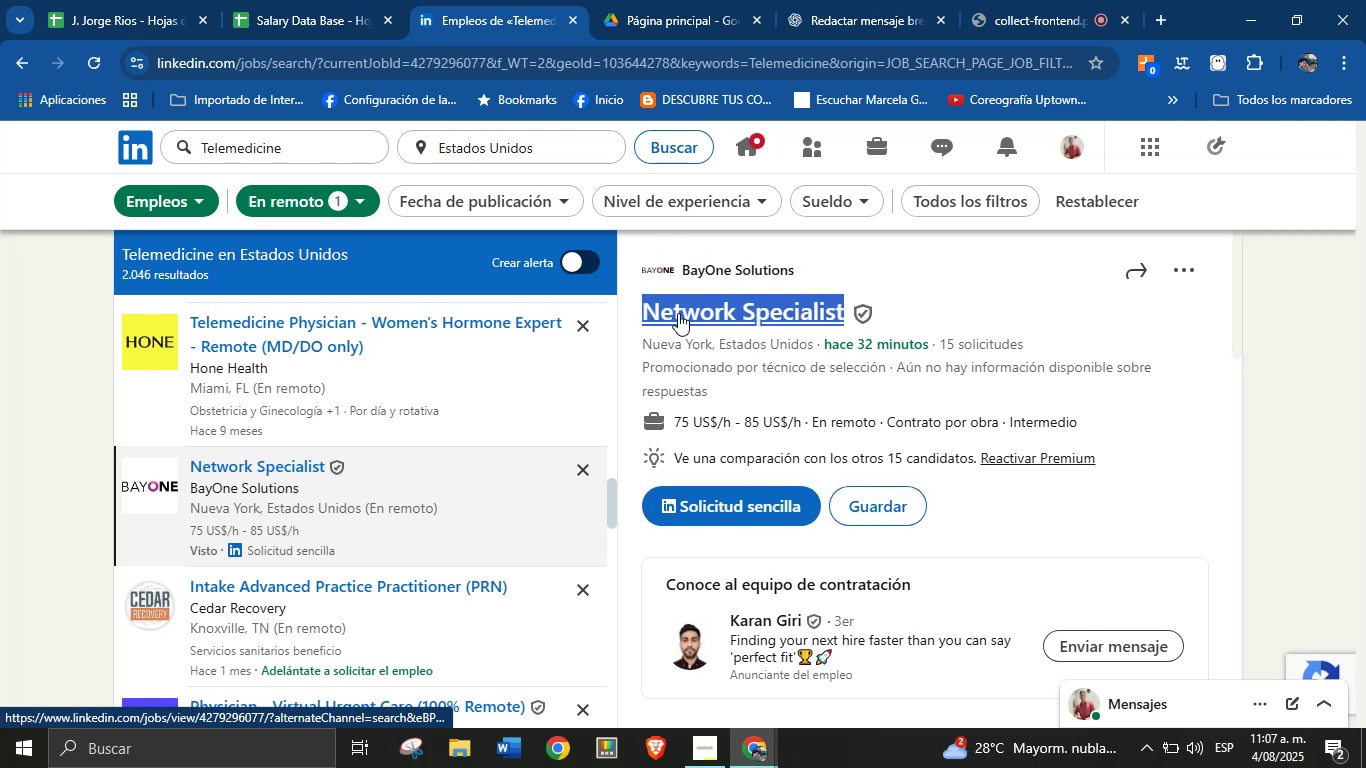 
key(Alt+Control+ControlLeft)
 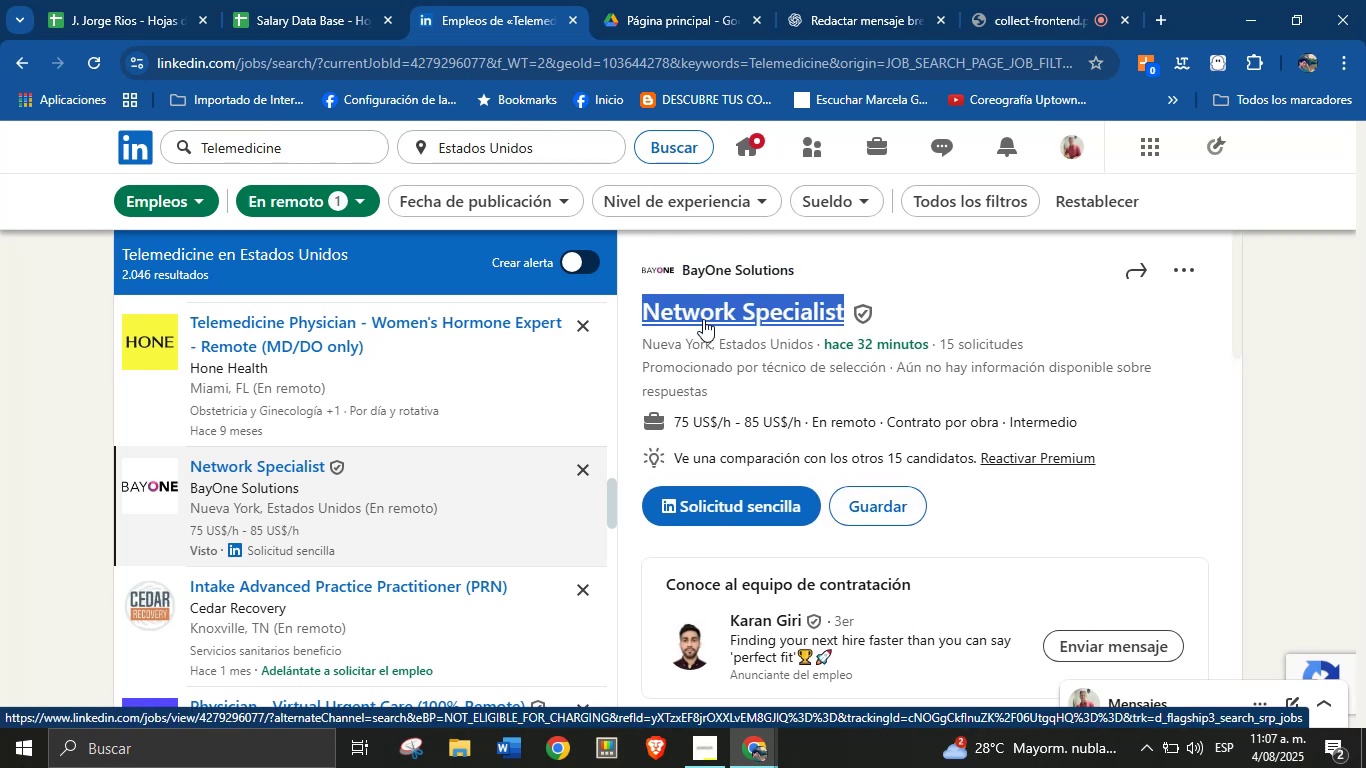 
key(Alt+AltLeft)
 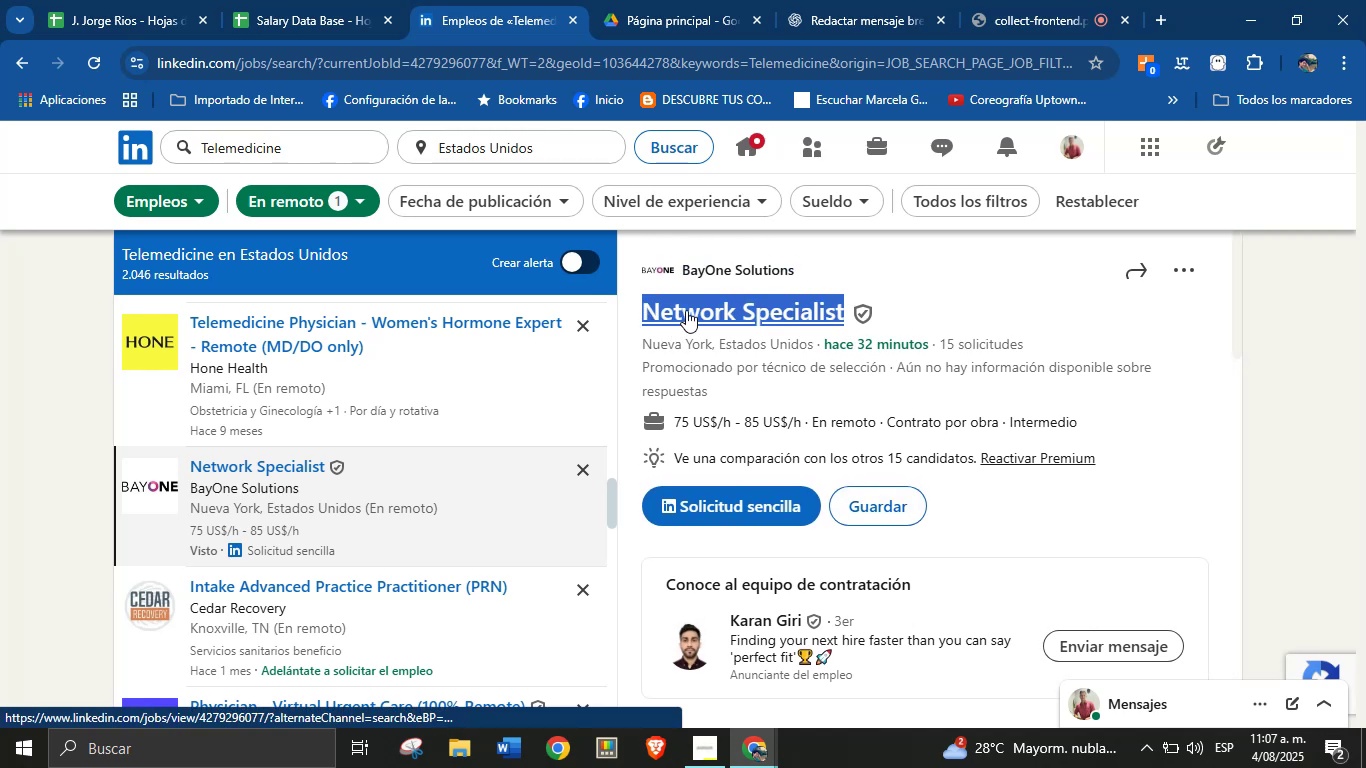 
key(Alt+Control+C)
 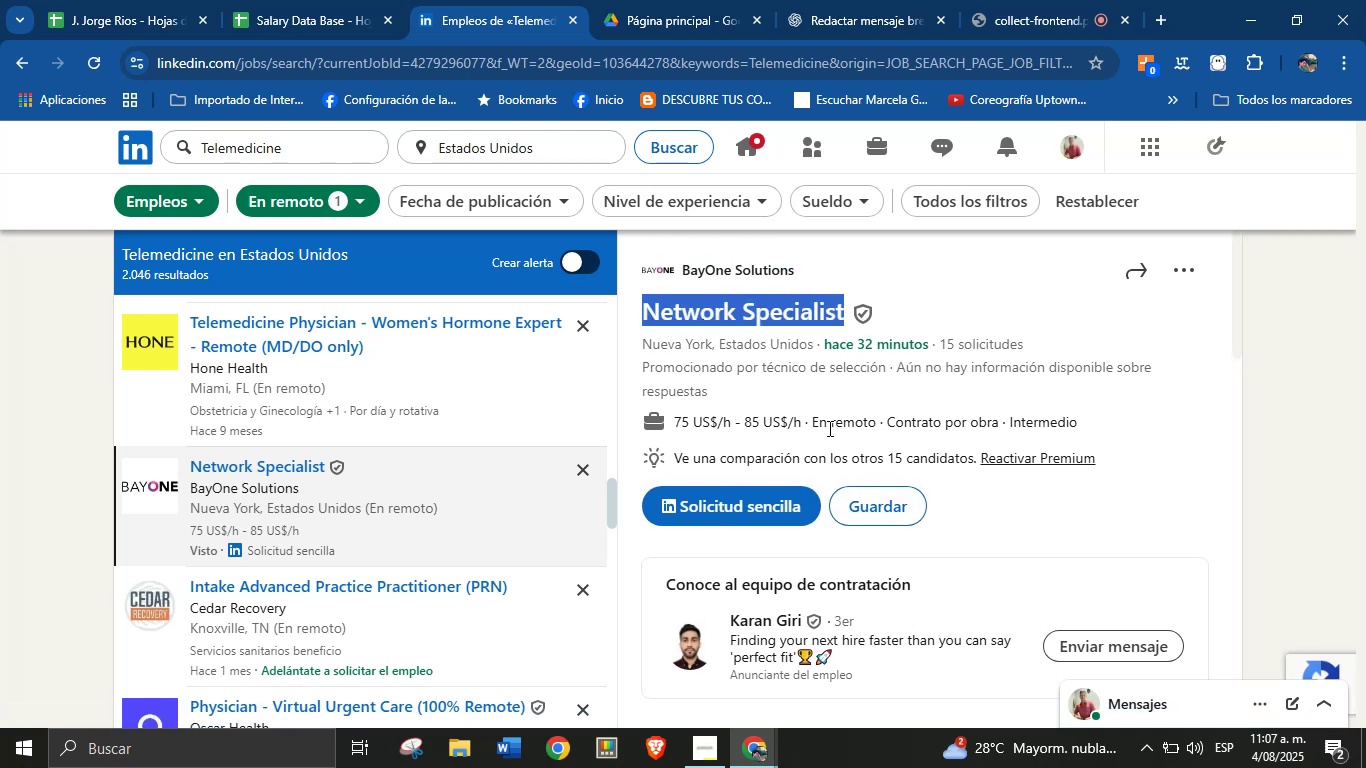 
left_click_drag(start_coordinate=[805, 421], to_coordinate=[676, 422])
 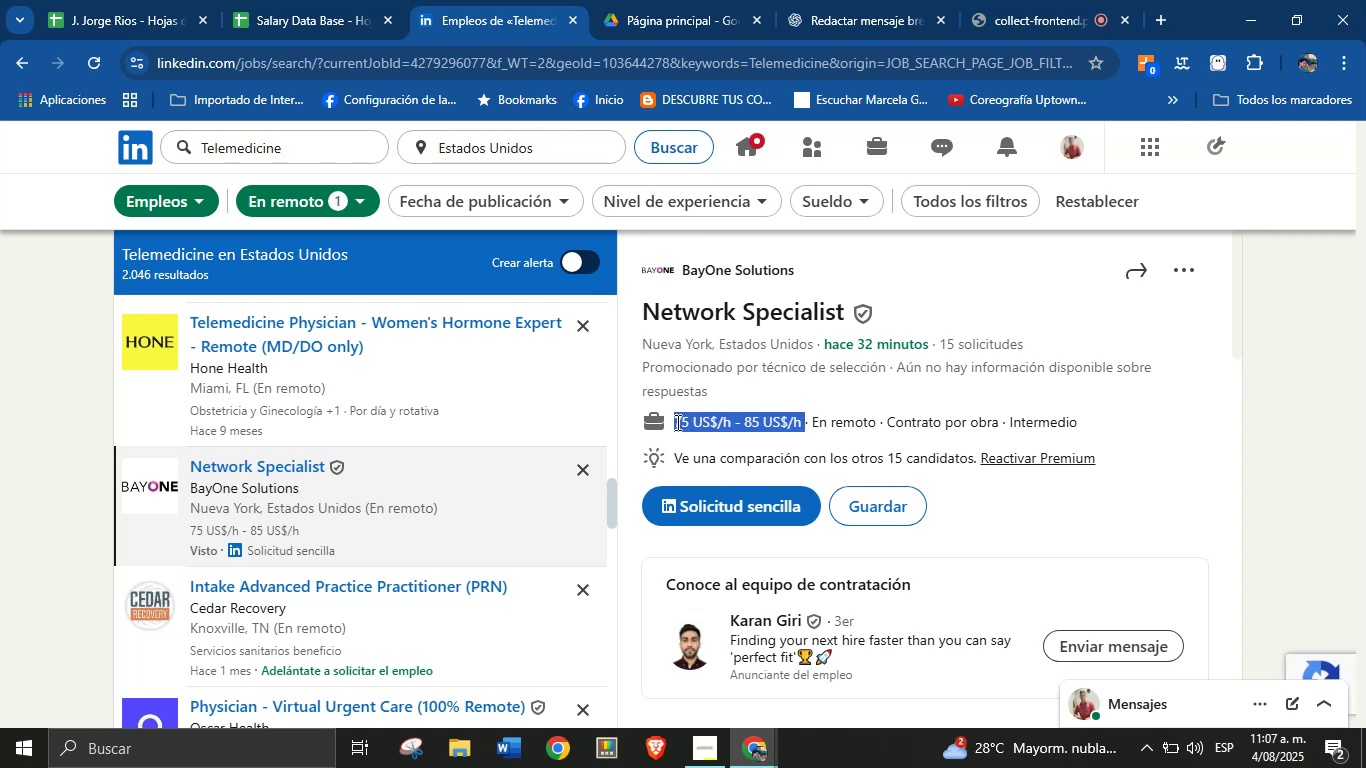 
key(Alt+Control+ControlLeft)
 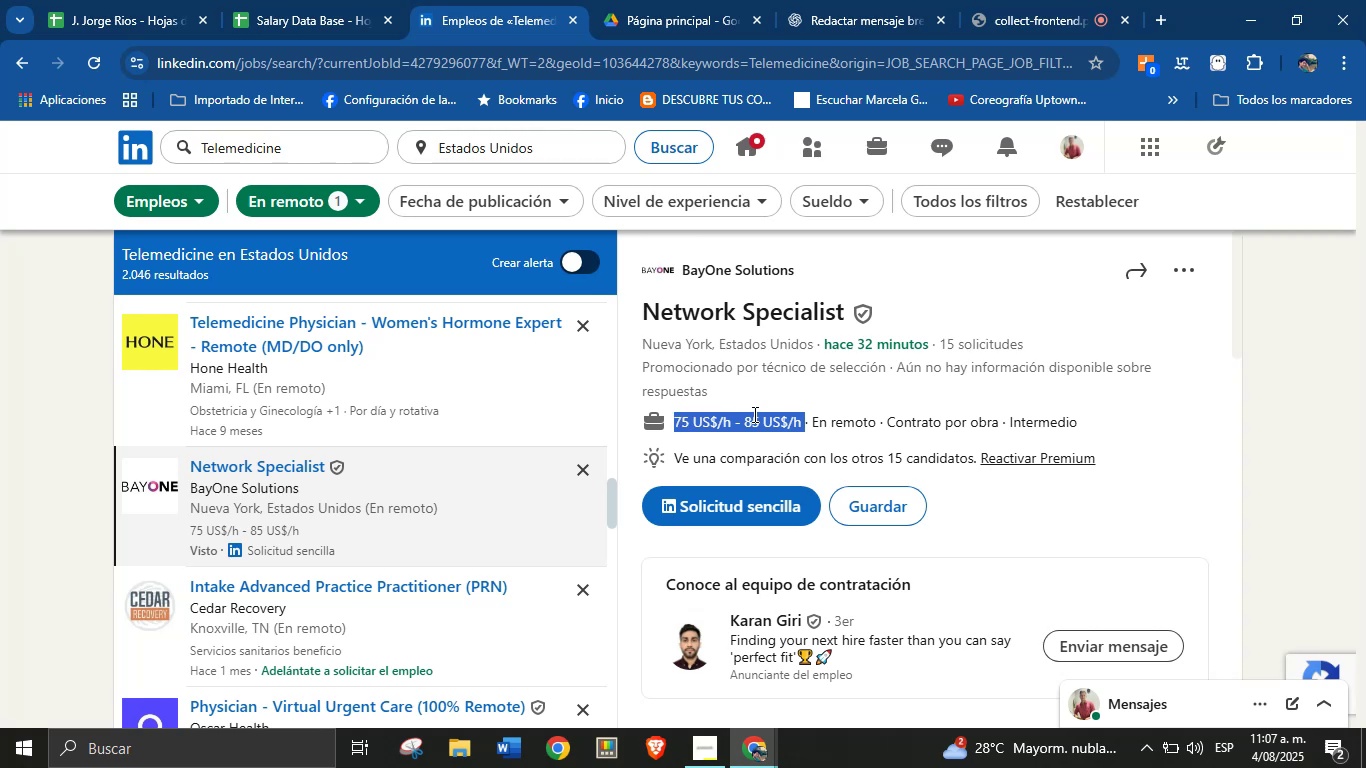 
key(Alt+AltLeft)
 